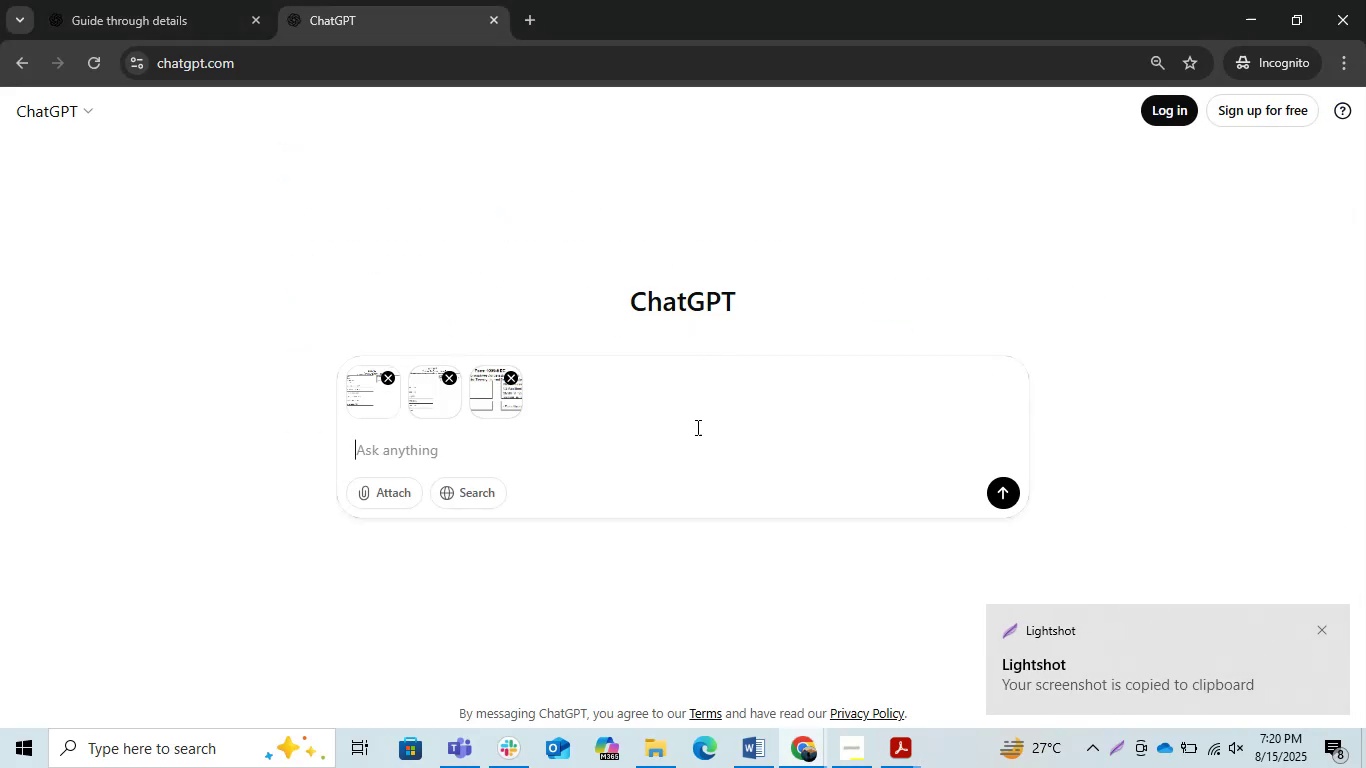 
key(Control+V)
 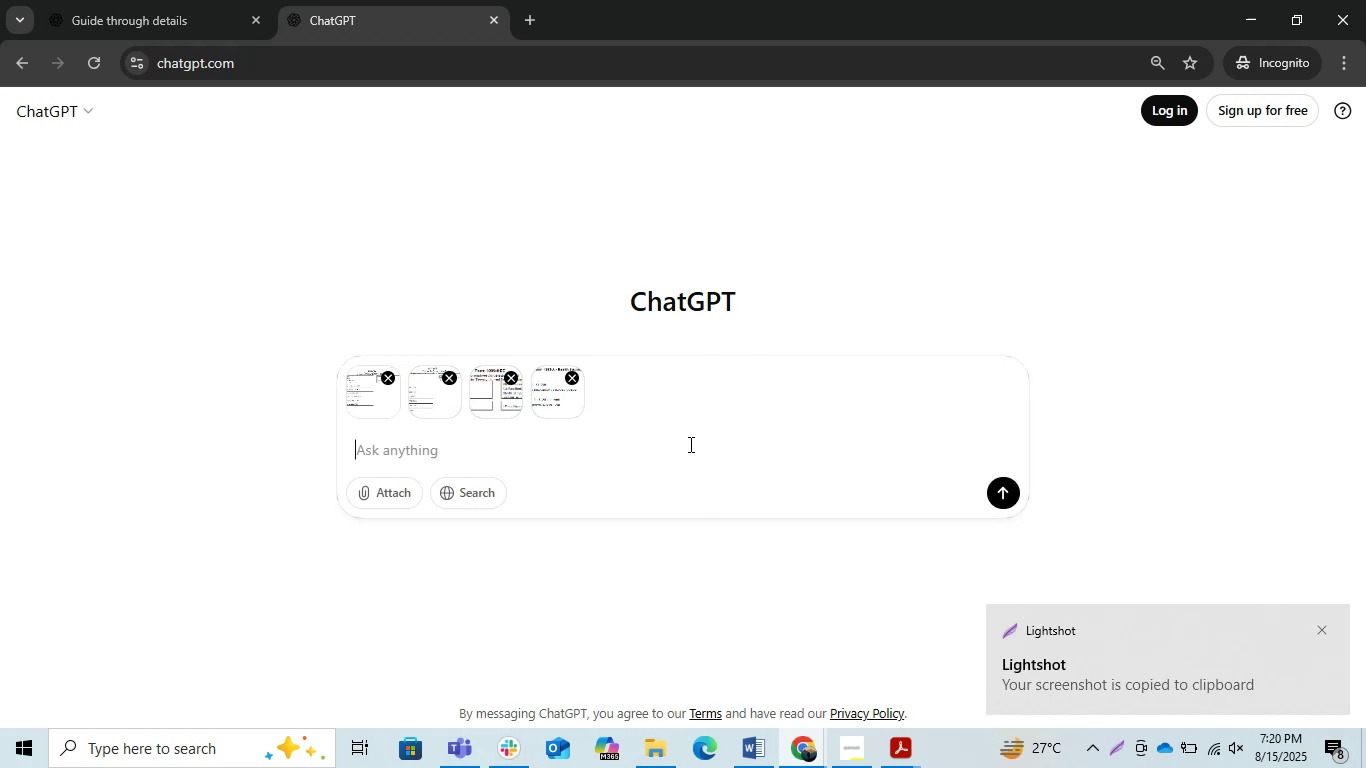 
left_click([1329, 629])
 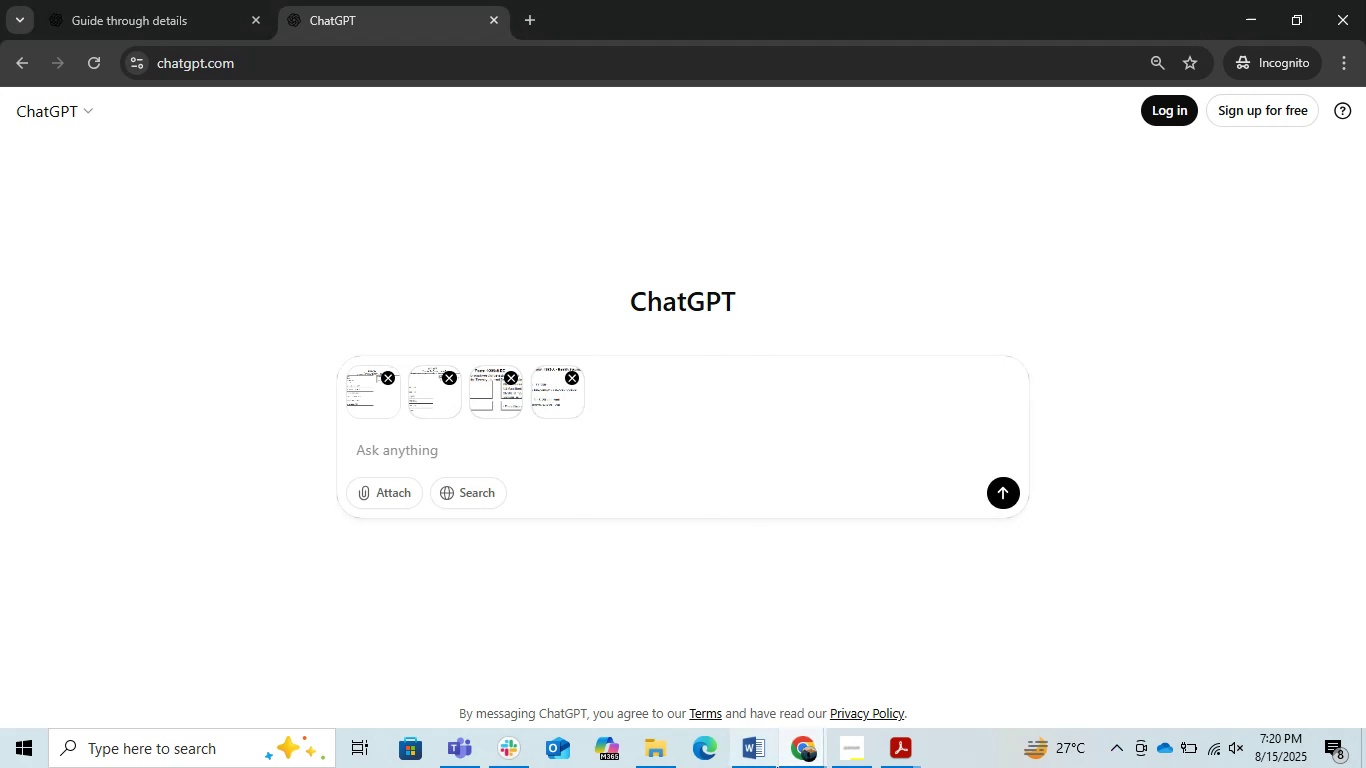 
left_click([747, 749])
 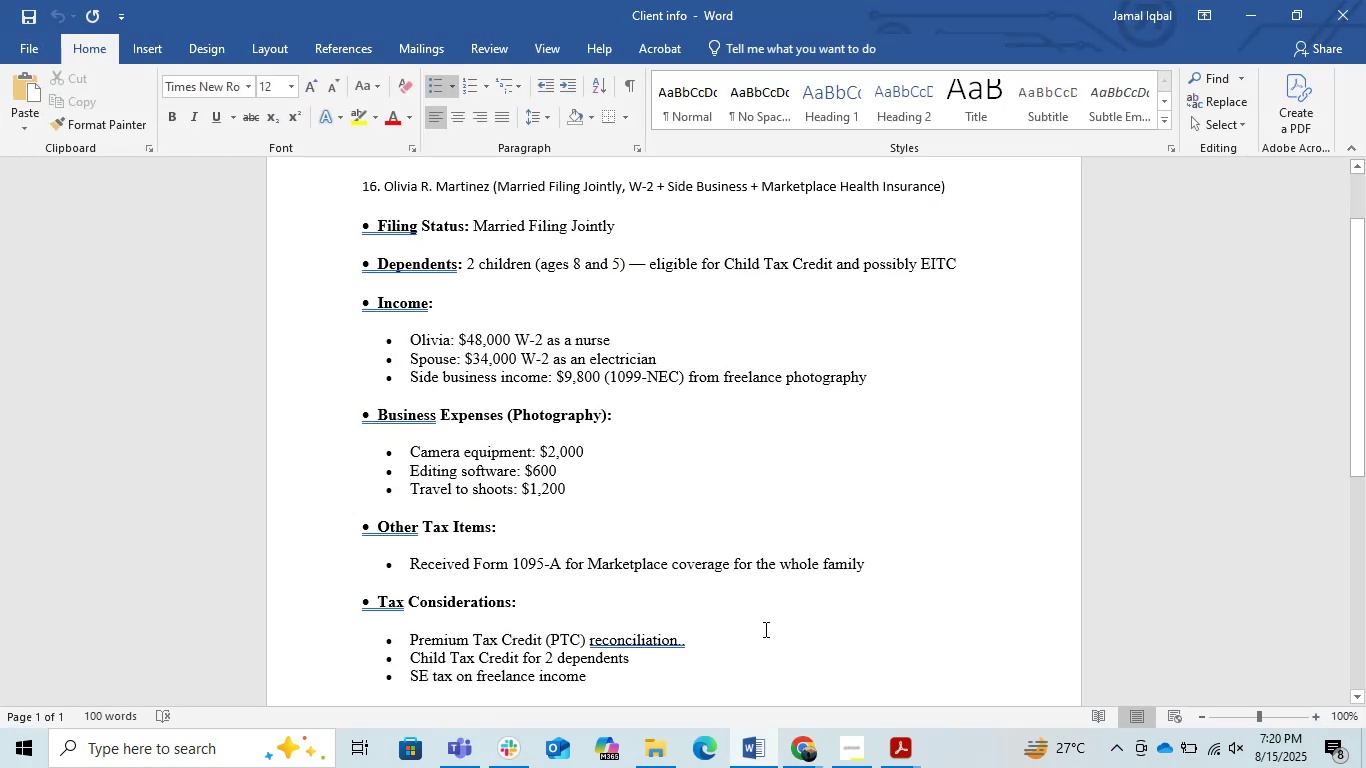 
key(PrintScreen)
 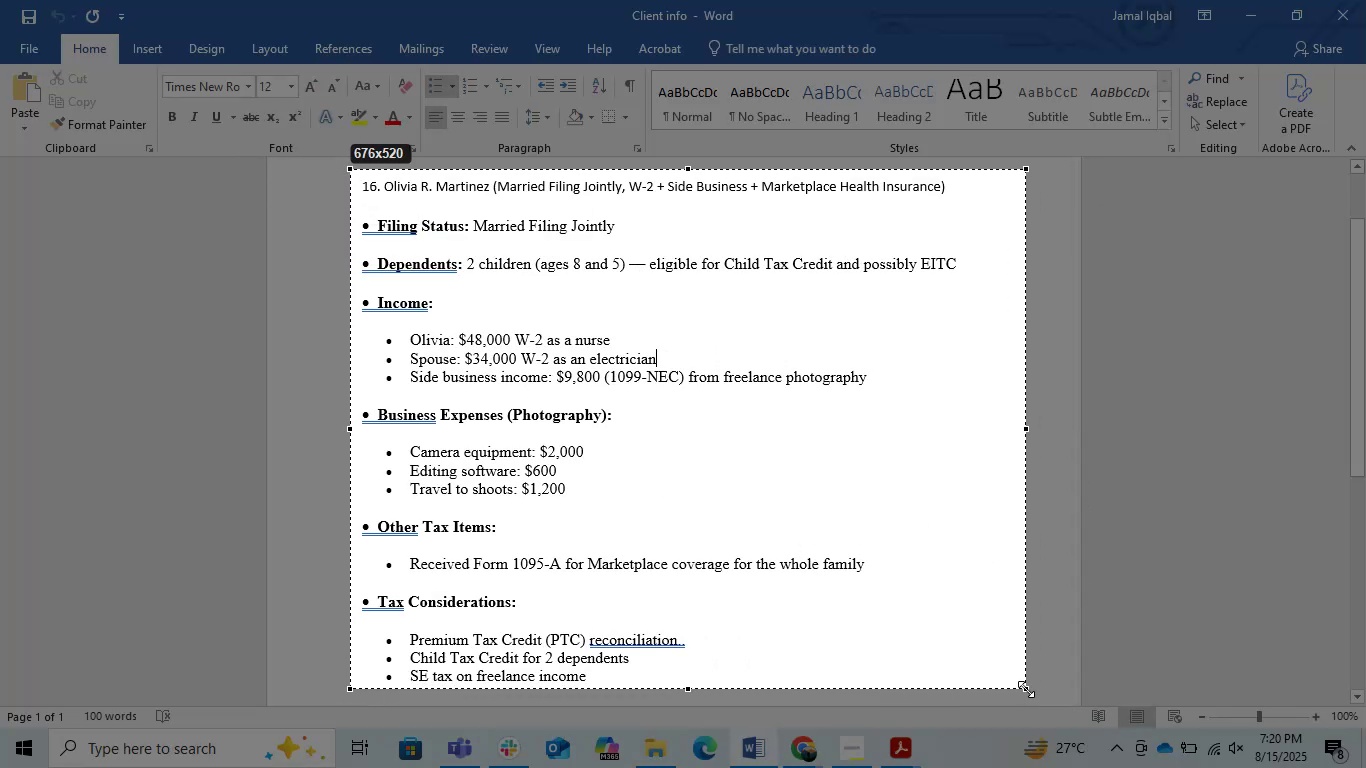 
key(Control+C)
 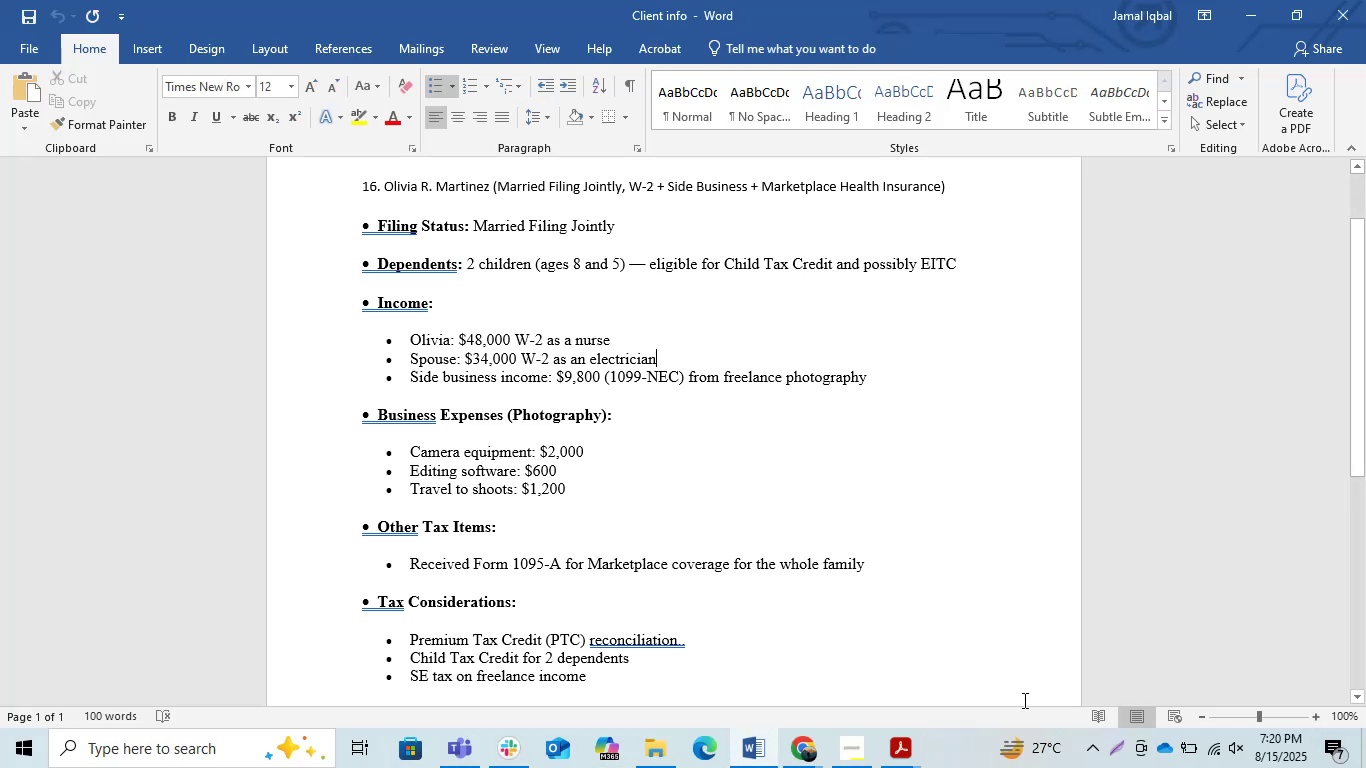 
key(Alt+AltLeft)
 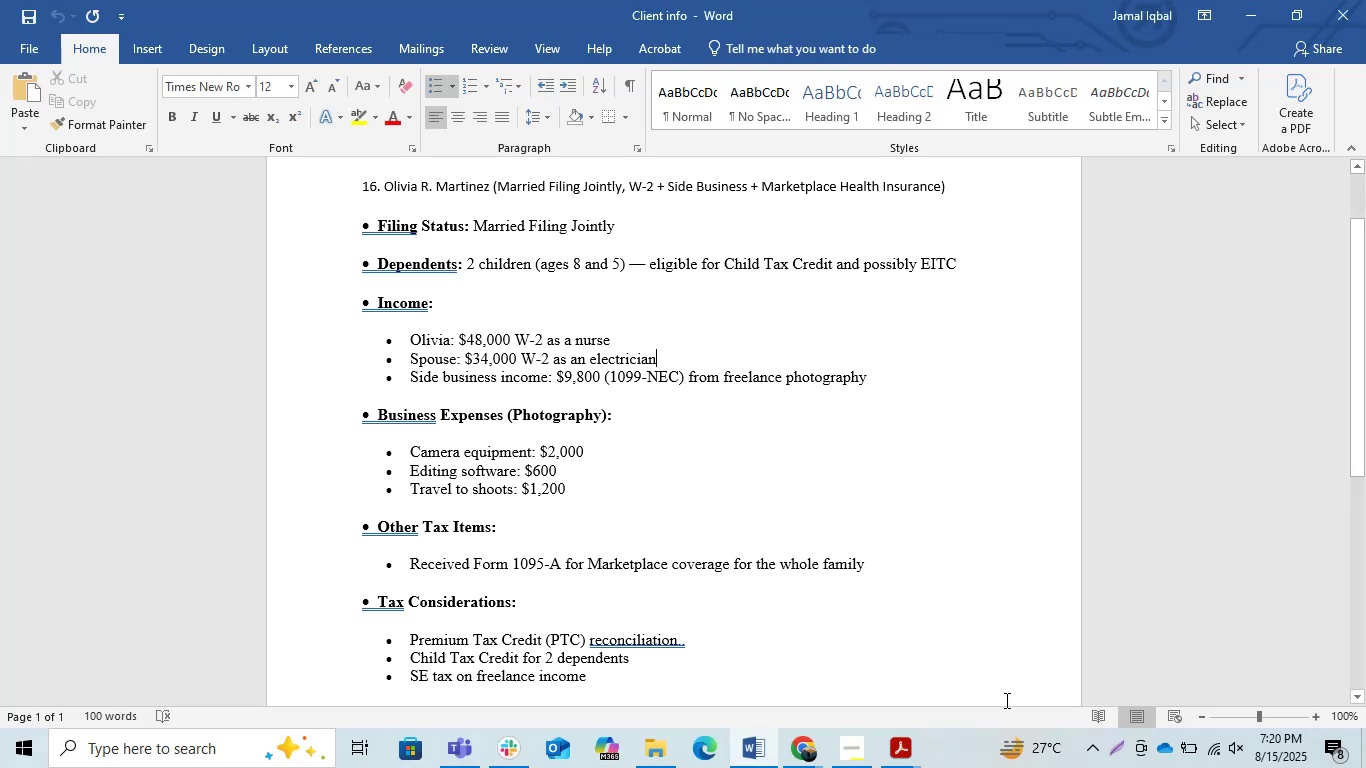 
key(Alt+Tab)
 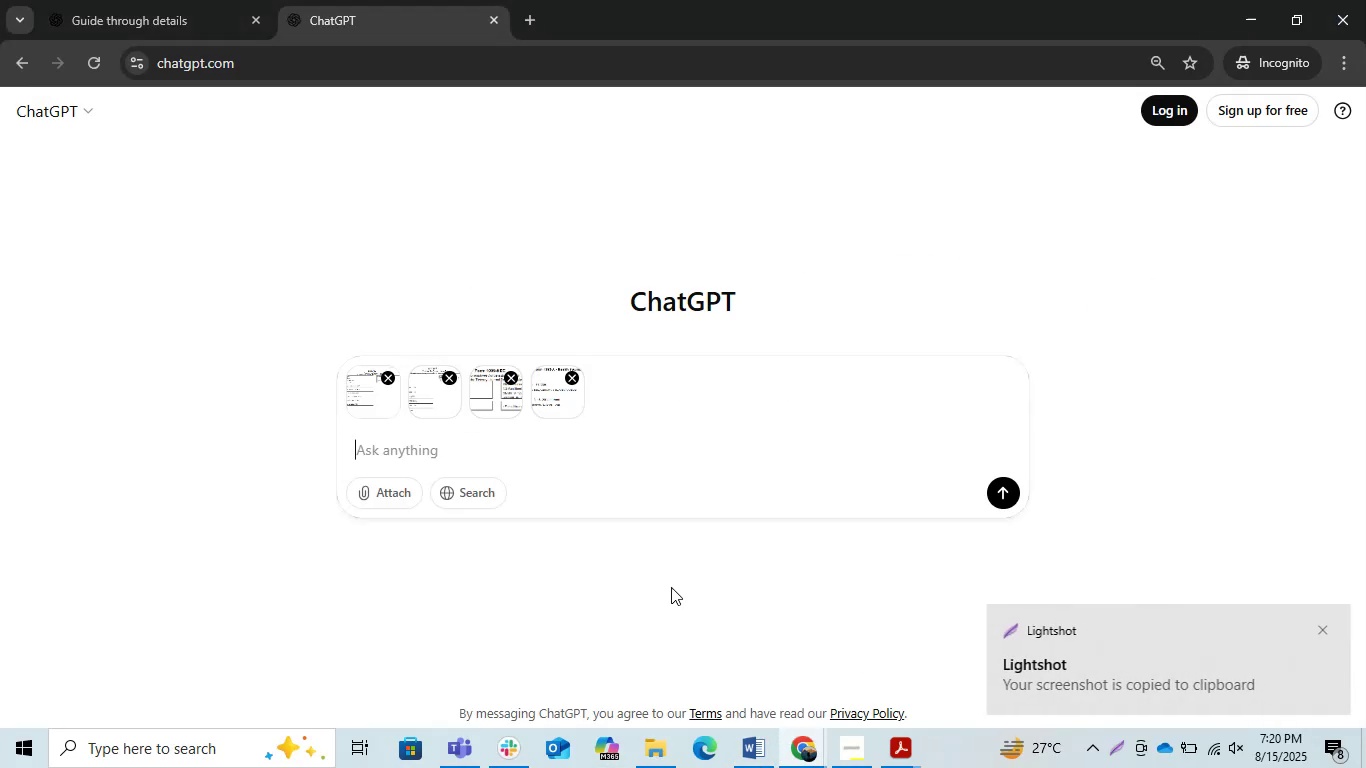 
key(Control+V)
 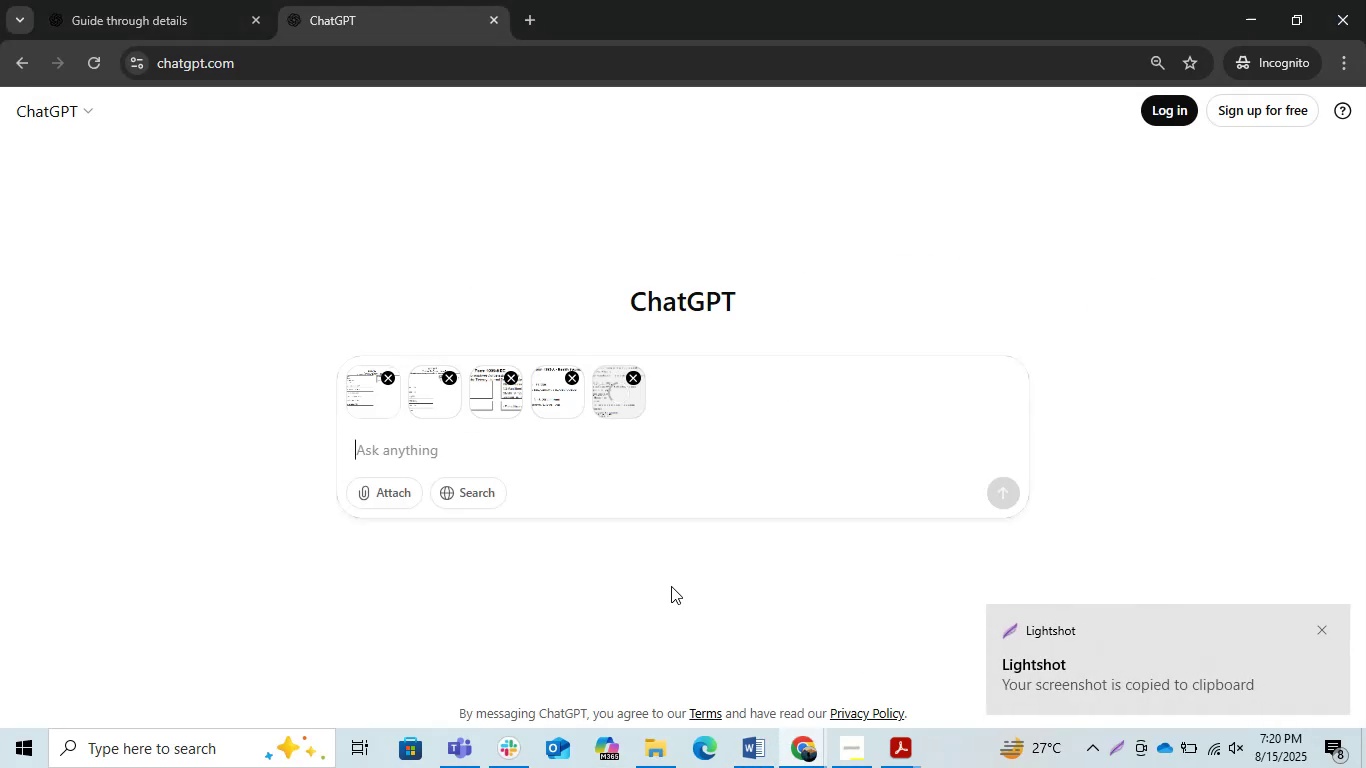 
type(keep this data save o)
key(Backspace)
type(i need to file tac)
key(Backspace)
type(=x)
key(Backspace)
key(Backspace)
type(x return n)
key(Backspace)
type(on turbo tac)
key(Backspace)
type(x)
 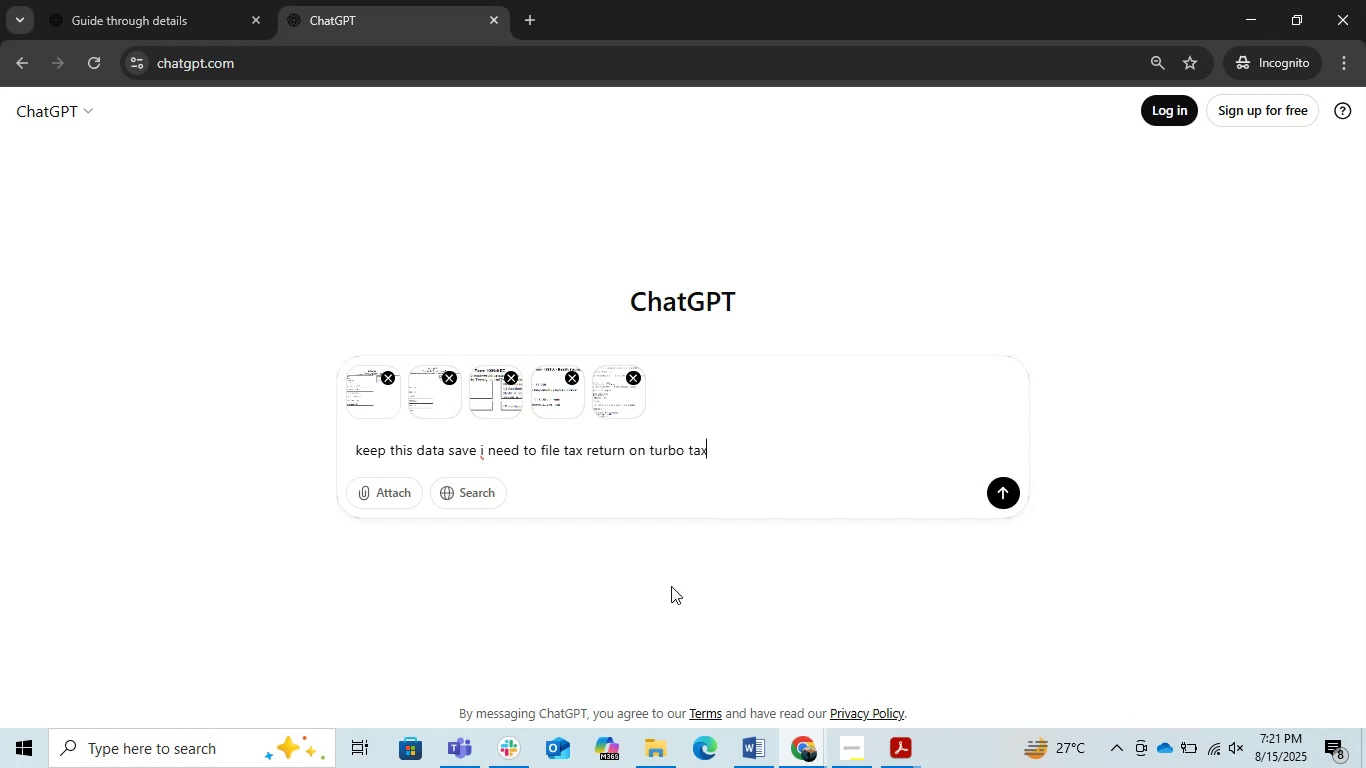 
key(Enter)
 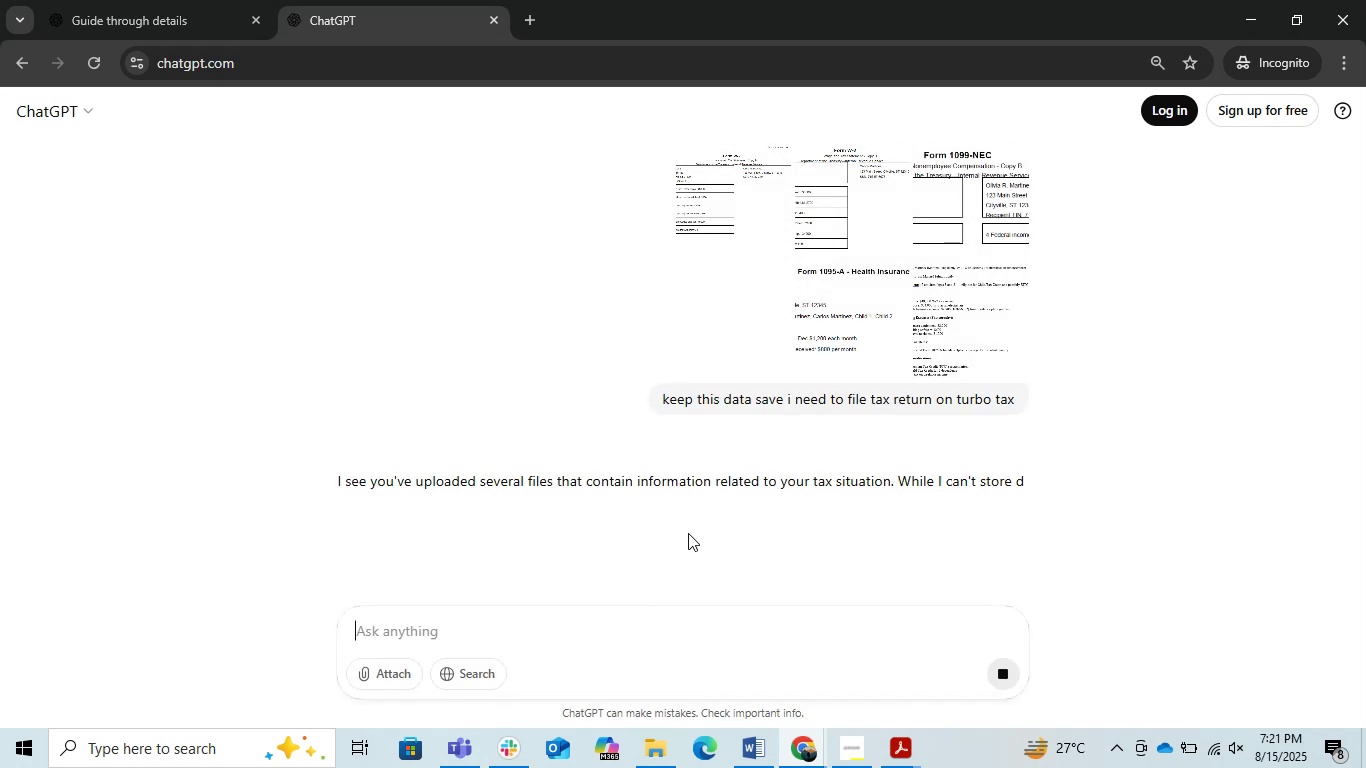 
scroll: coordinate [688, 533], scroll_direction: down, amount: 1.0
 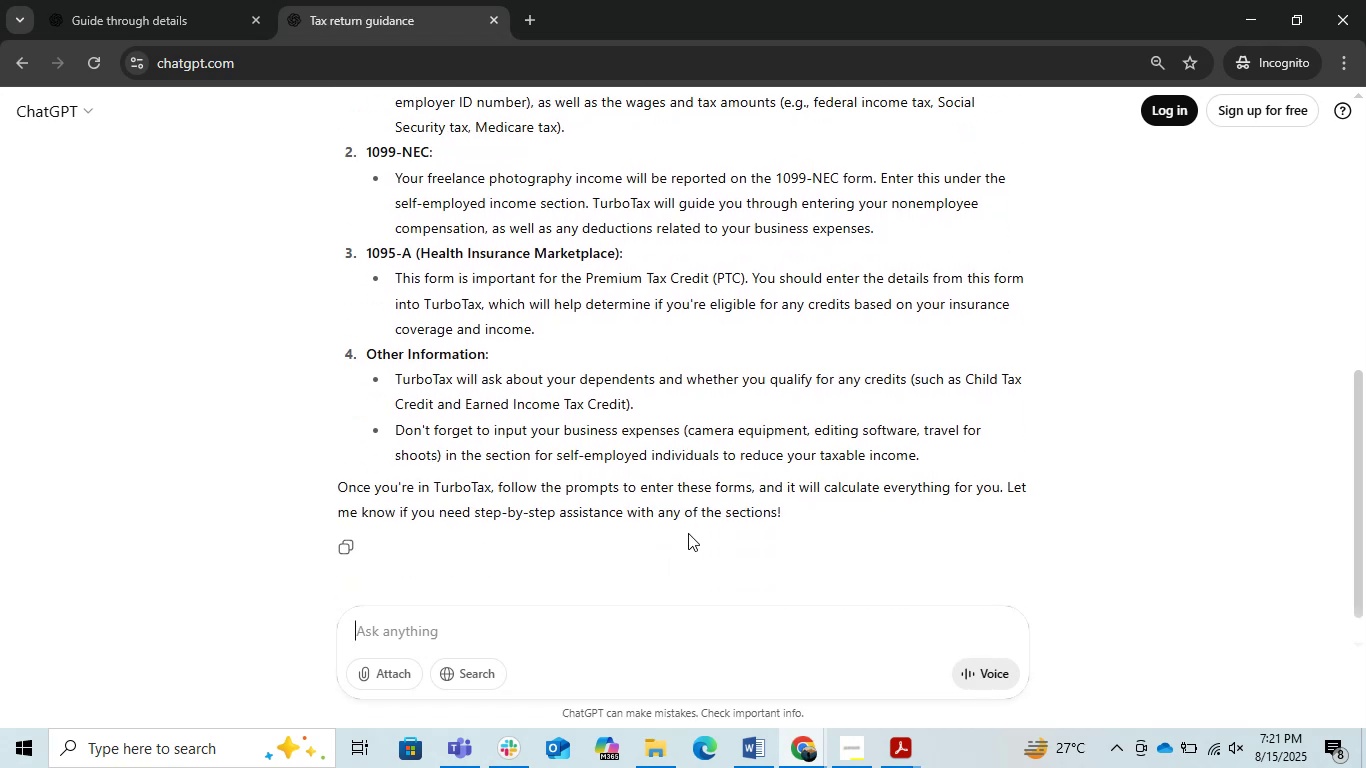 
wait(6.88)
 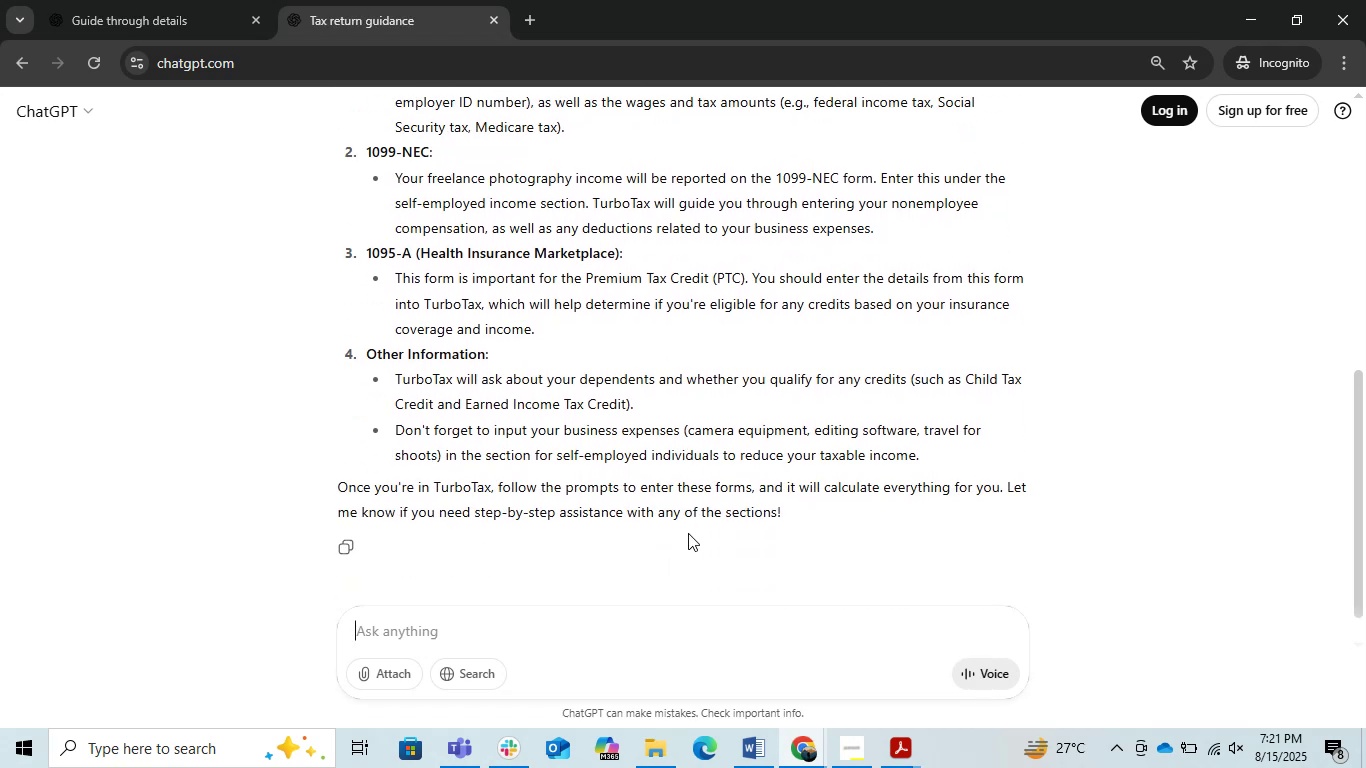 
scroll: coordinate [688, 533], scroll_direction: down, amount: 4.0
 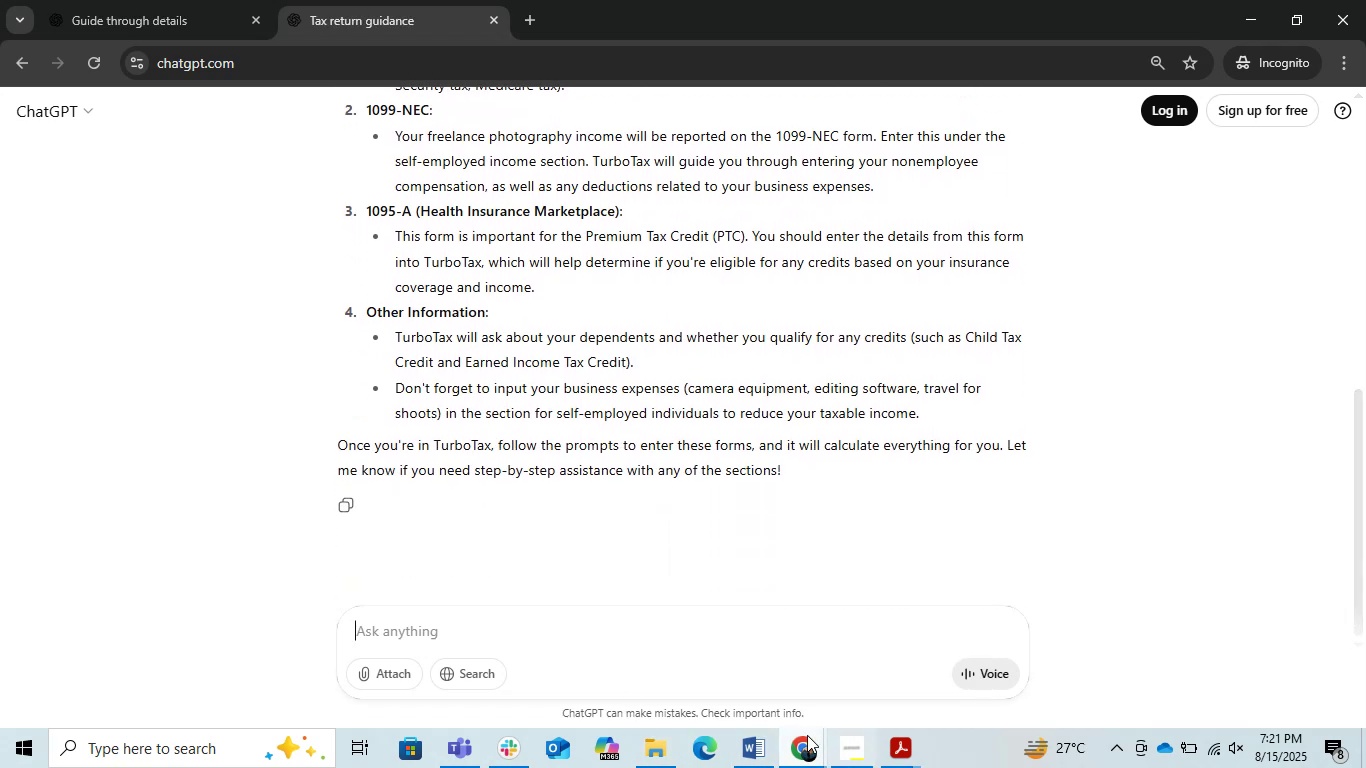 
left_click([795, 744])
 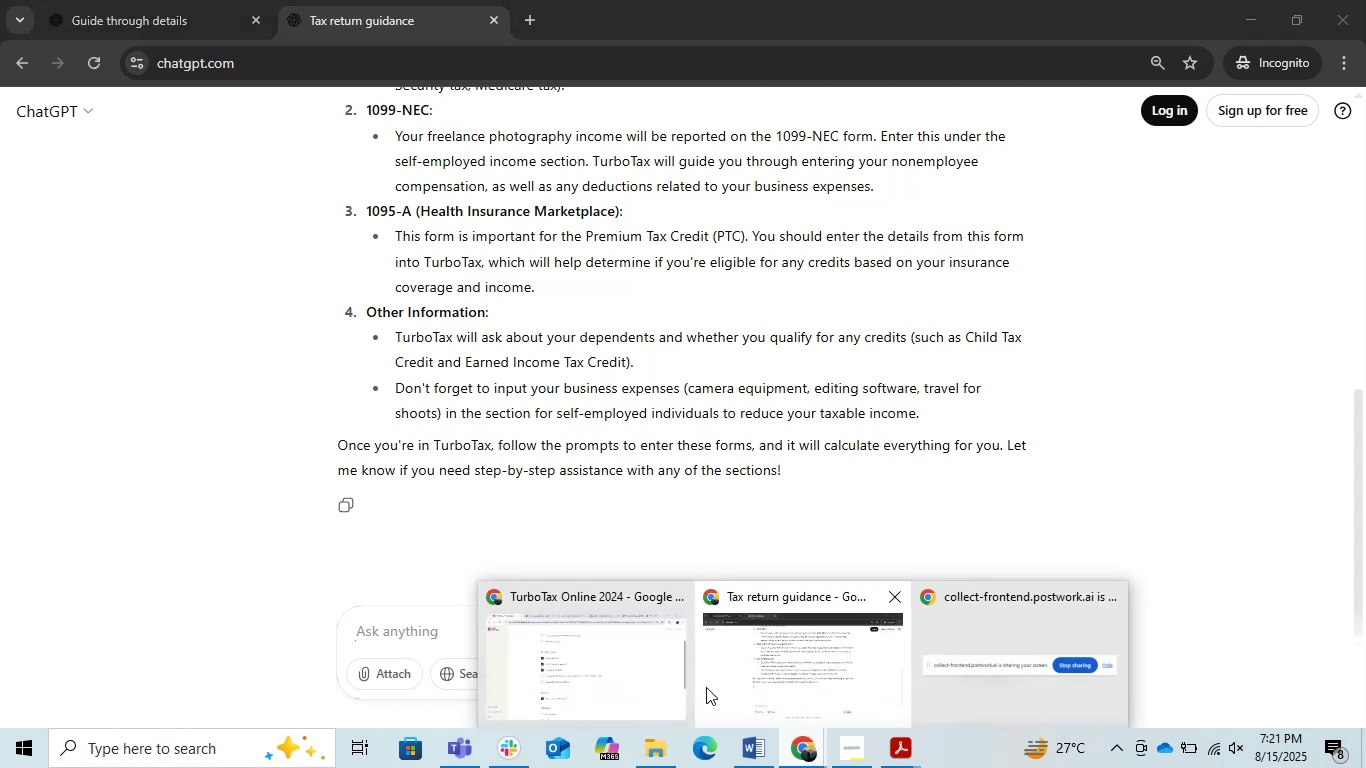 
left_click([606, 649])
 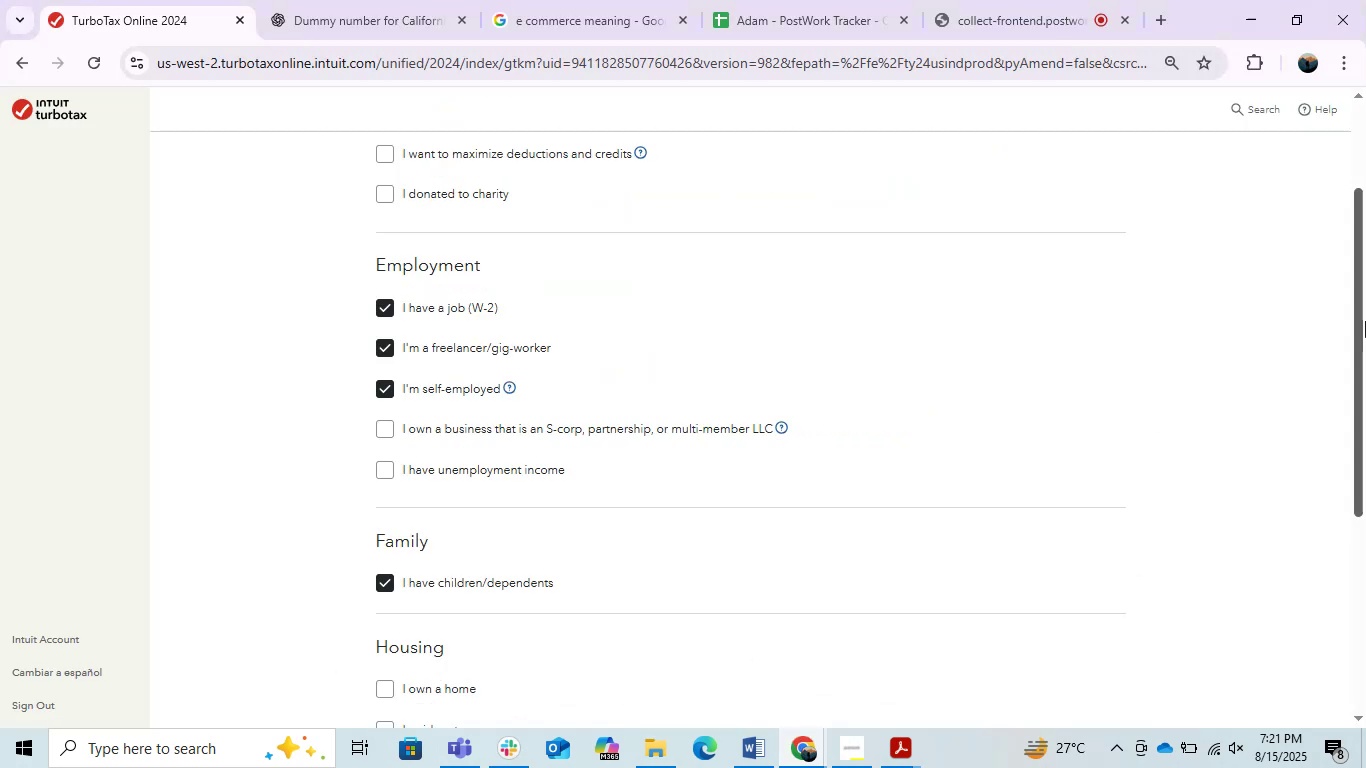 
hold_key(key=ControlLeft, duration=0.34)
scroll: coordinate [925, 449], scroll_direction: down, amount: 1.0
 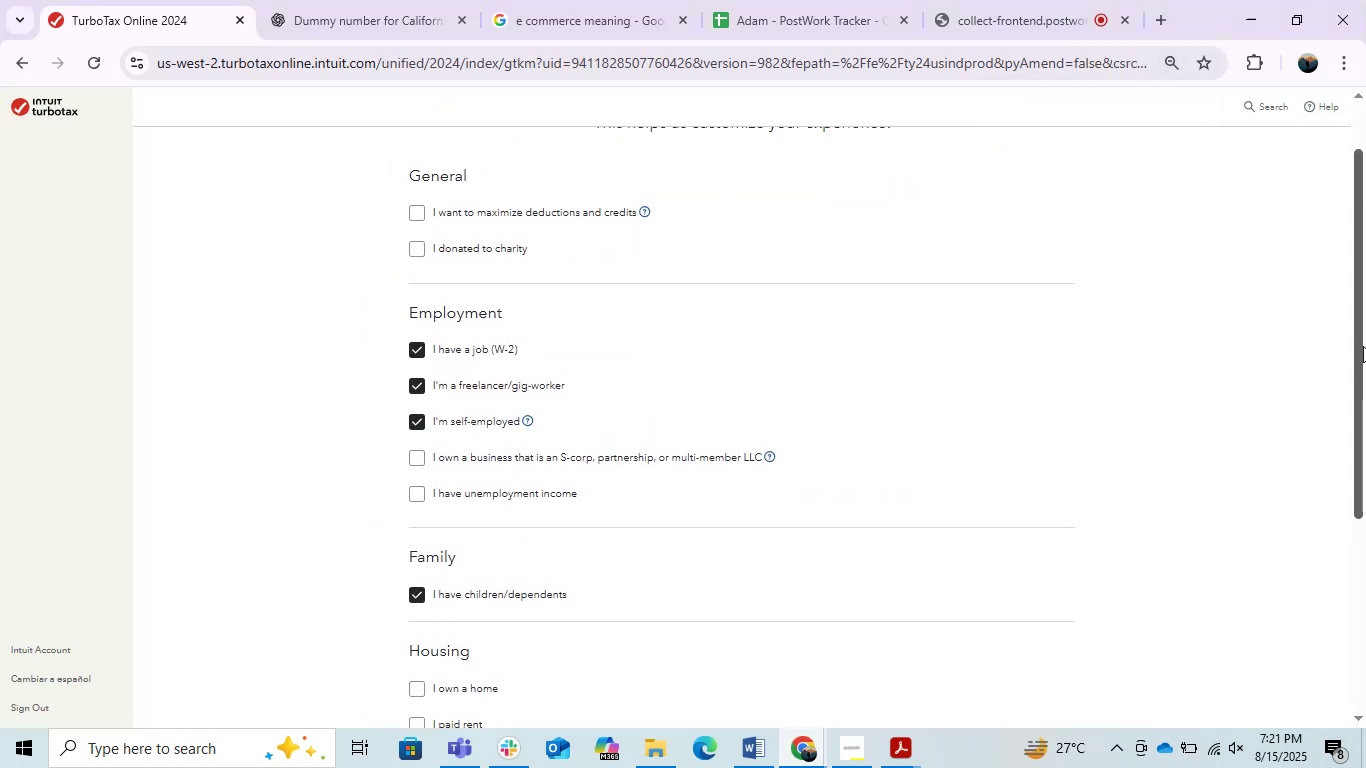 
key(PrintScreen)
 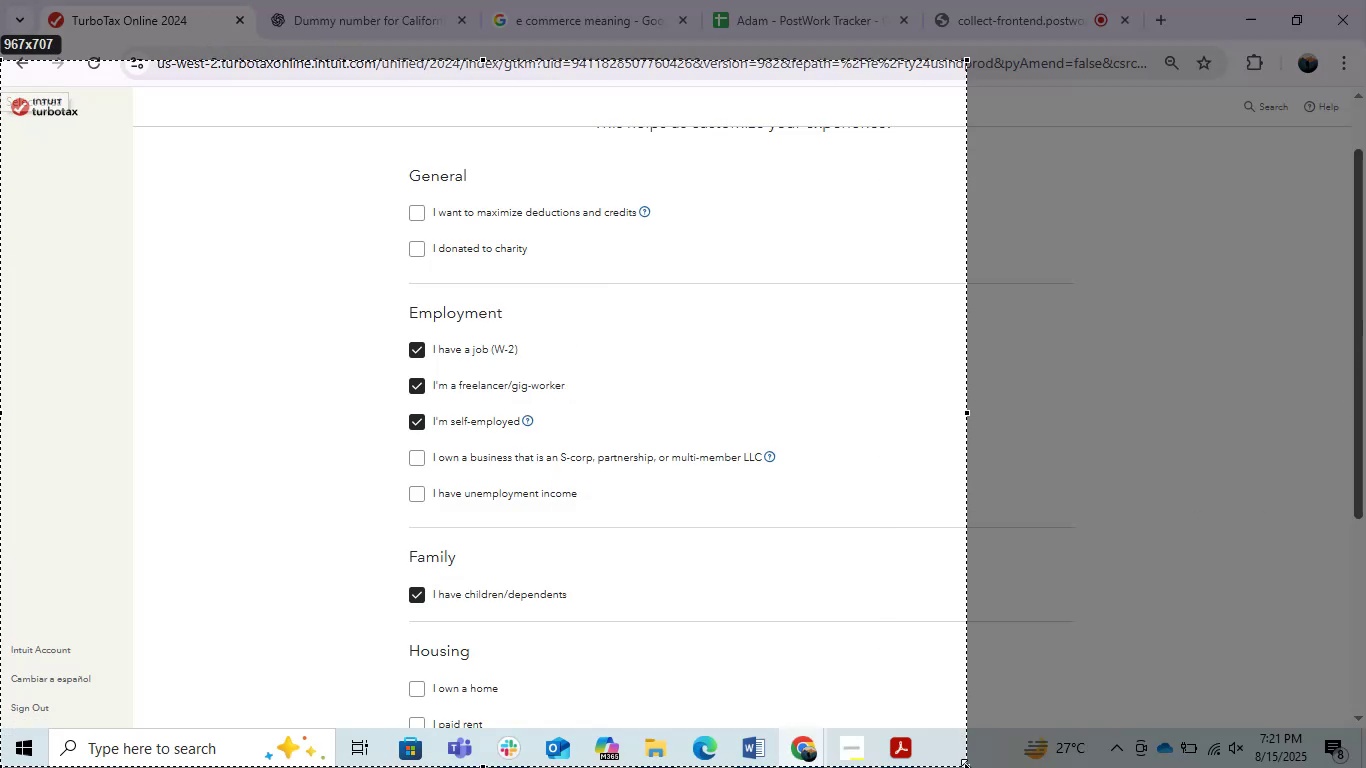 
key(Control+C)
 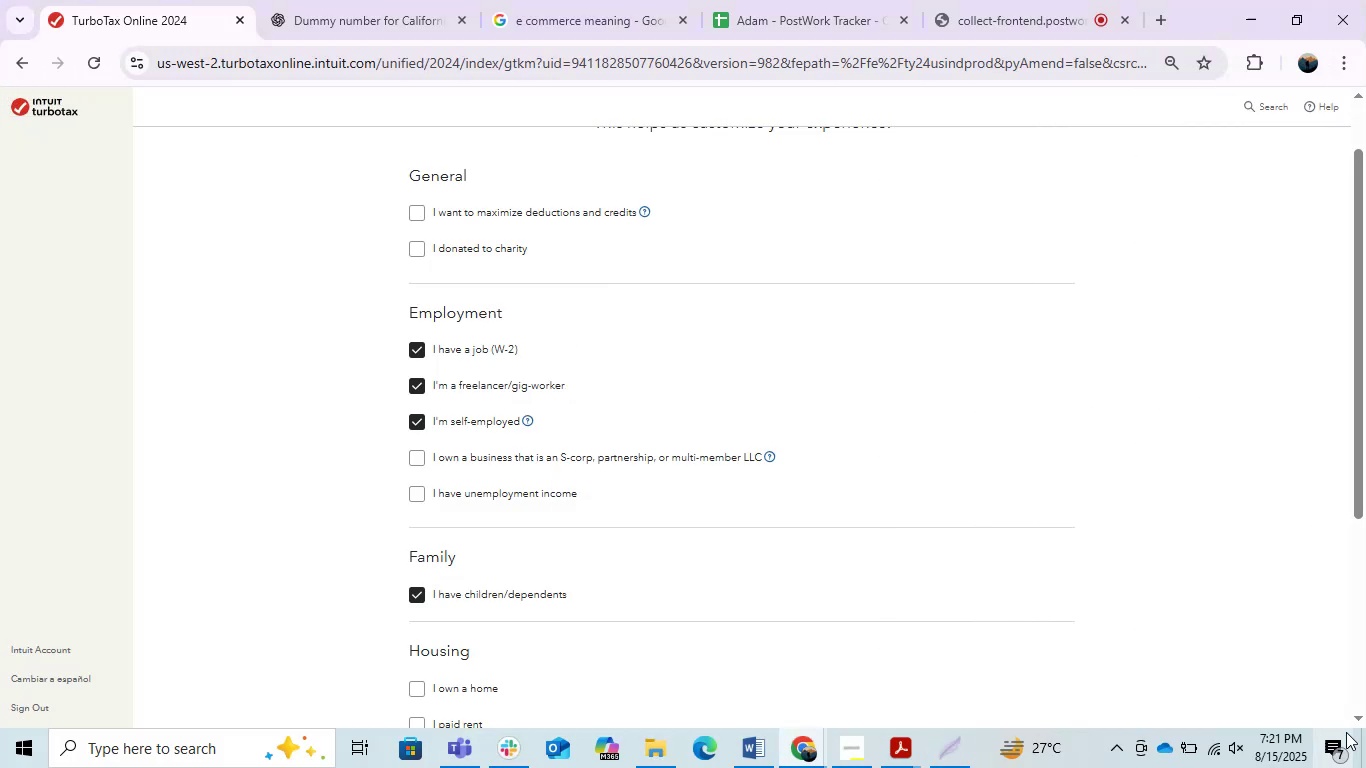 
key(Alt+AltLeft)
 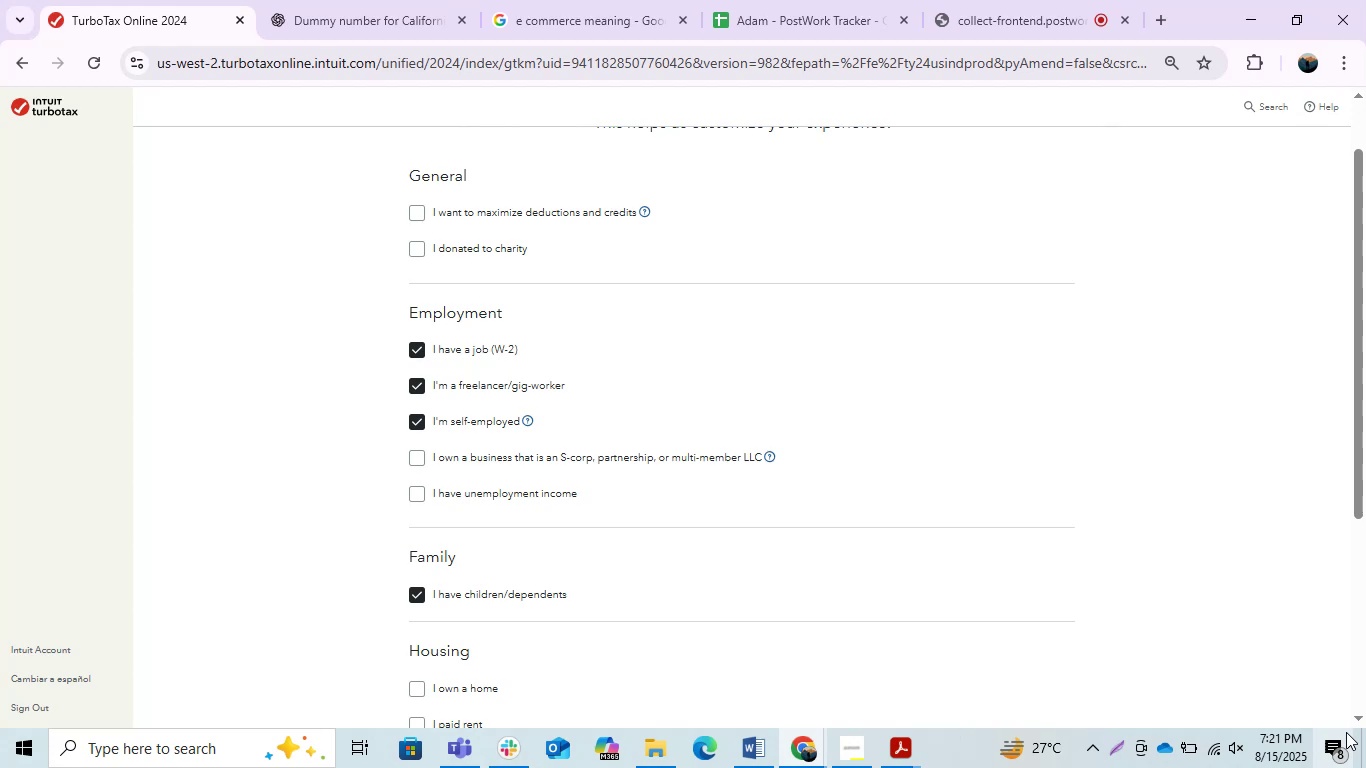 
key(Alt+Tab)
 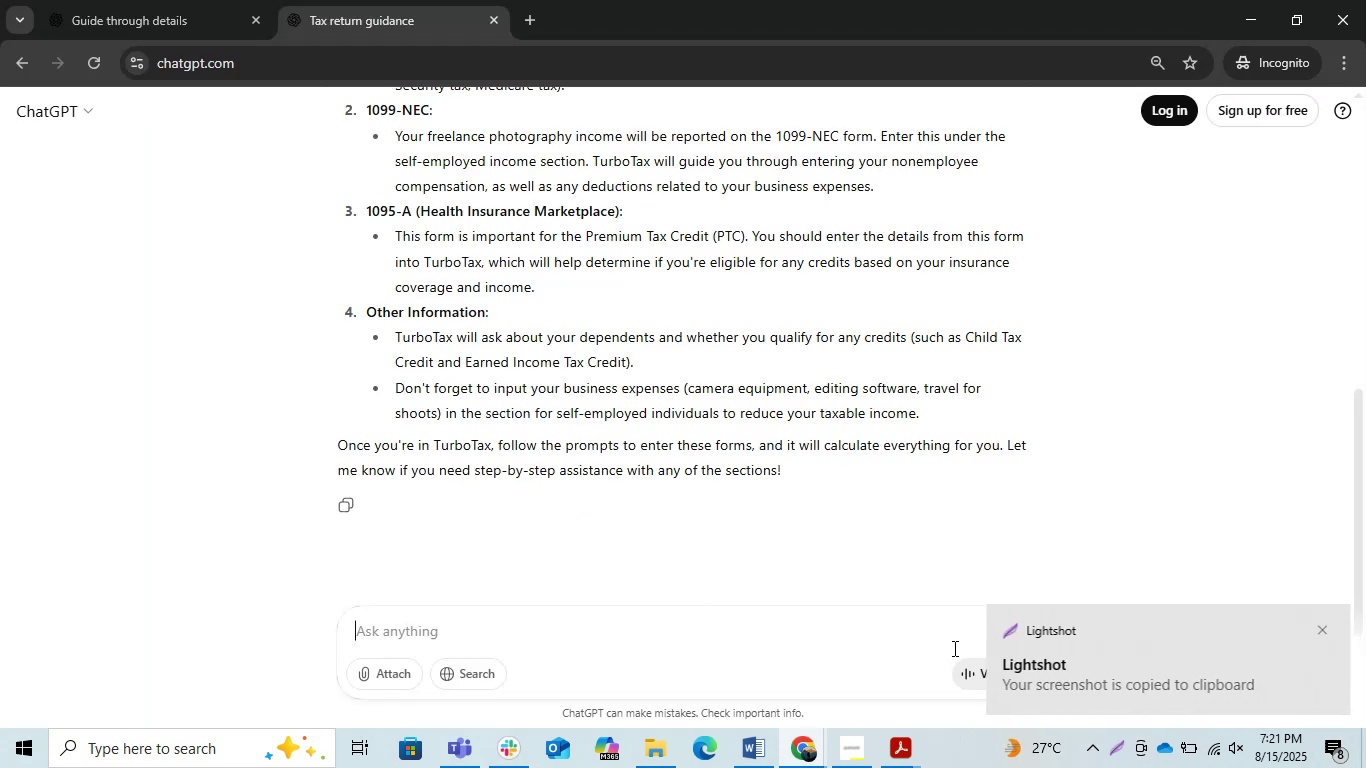 
key(Control+V)
 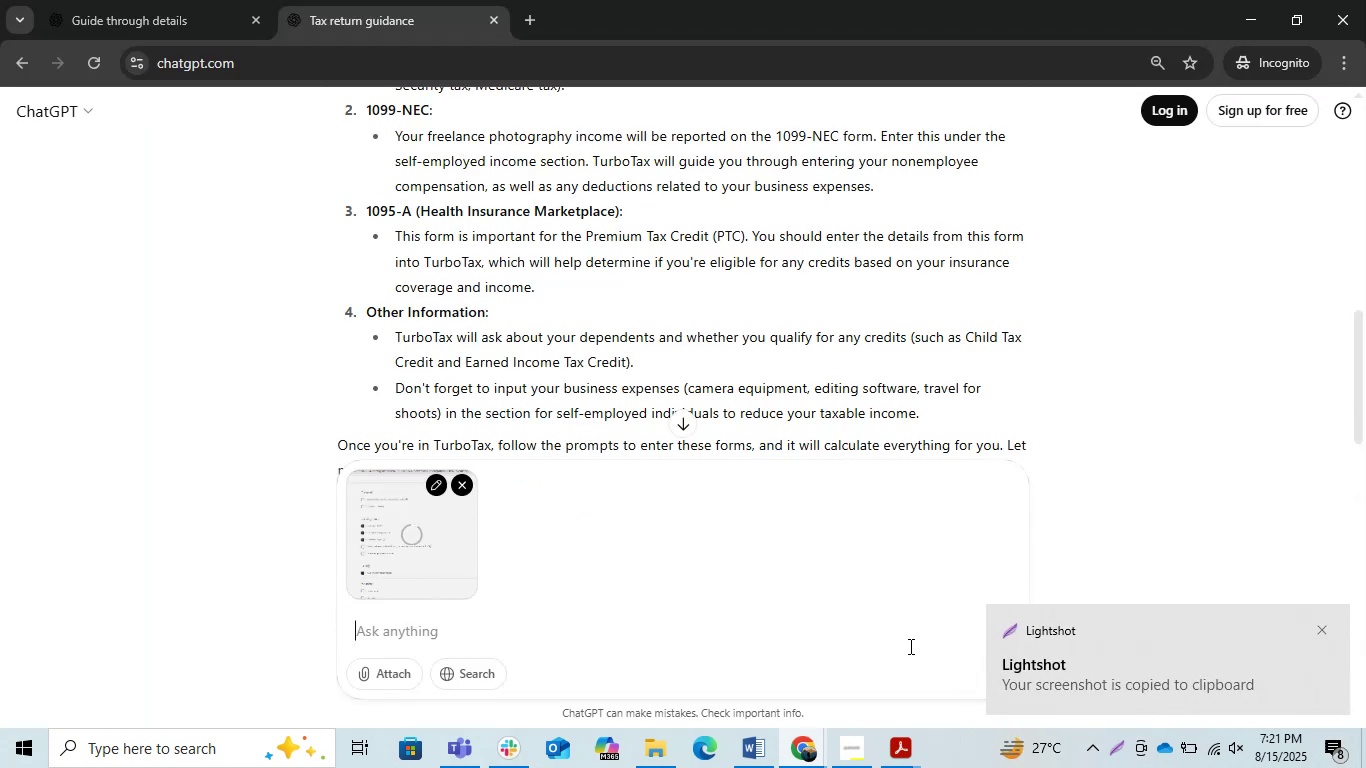 
type(cab)
key(Backspace)
type(bn)
key(Backspace)
key(Backspace)
key(Backspace)
key(Backspace)
key(Backspace)
type(guide me i selcet )
key(Backspace)
key(Backspace)
key(Backspace)
key(Backspace)
type(ect correct or wrong)
 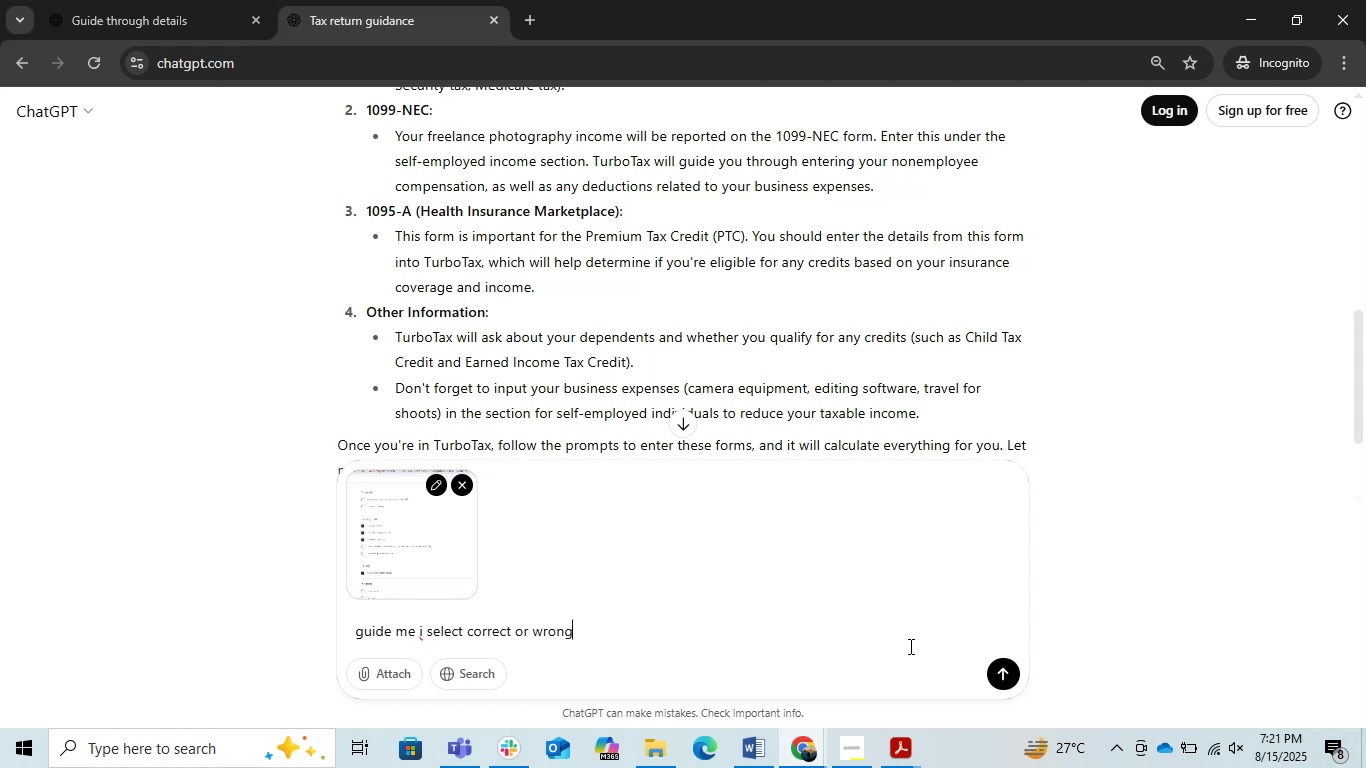 
key(Enter)
 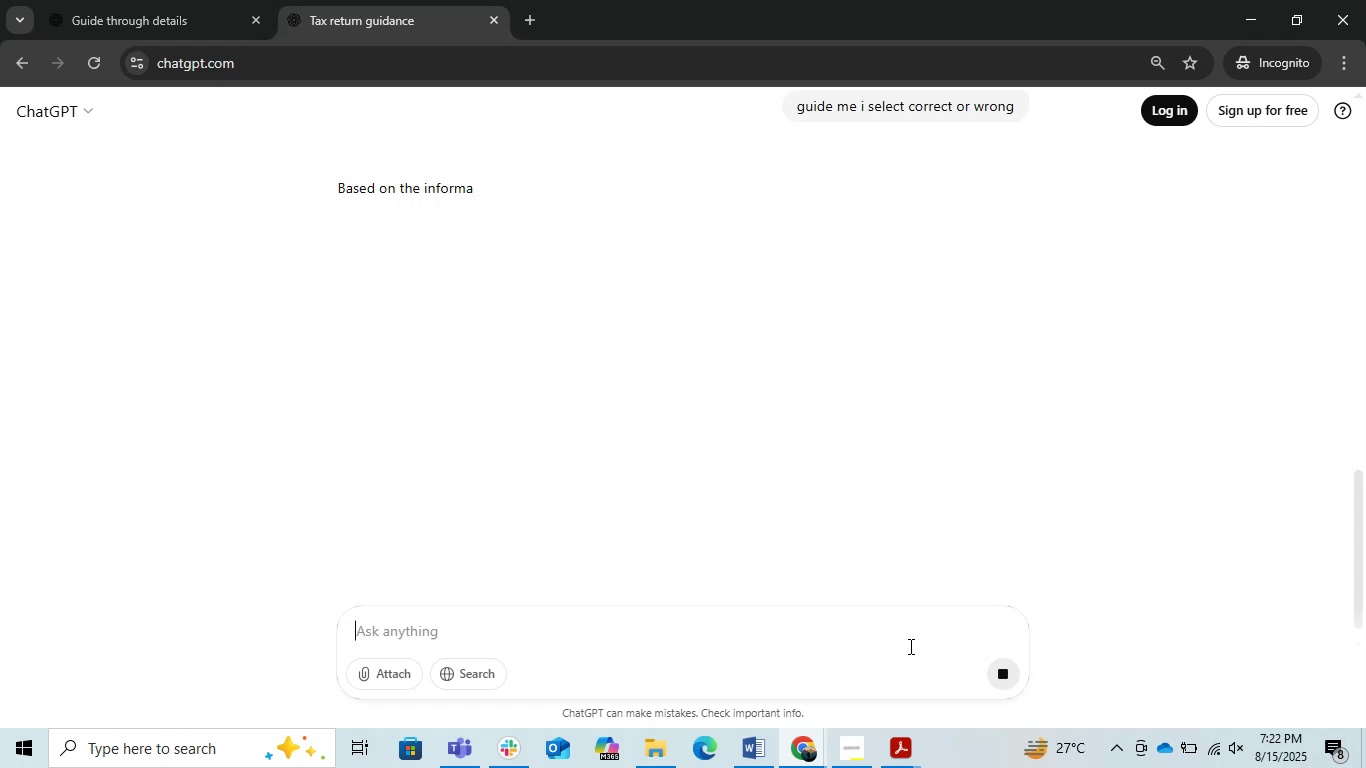 
wait(8.49)
 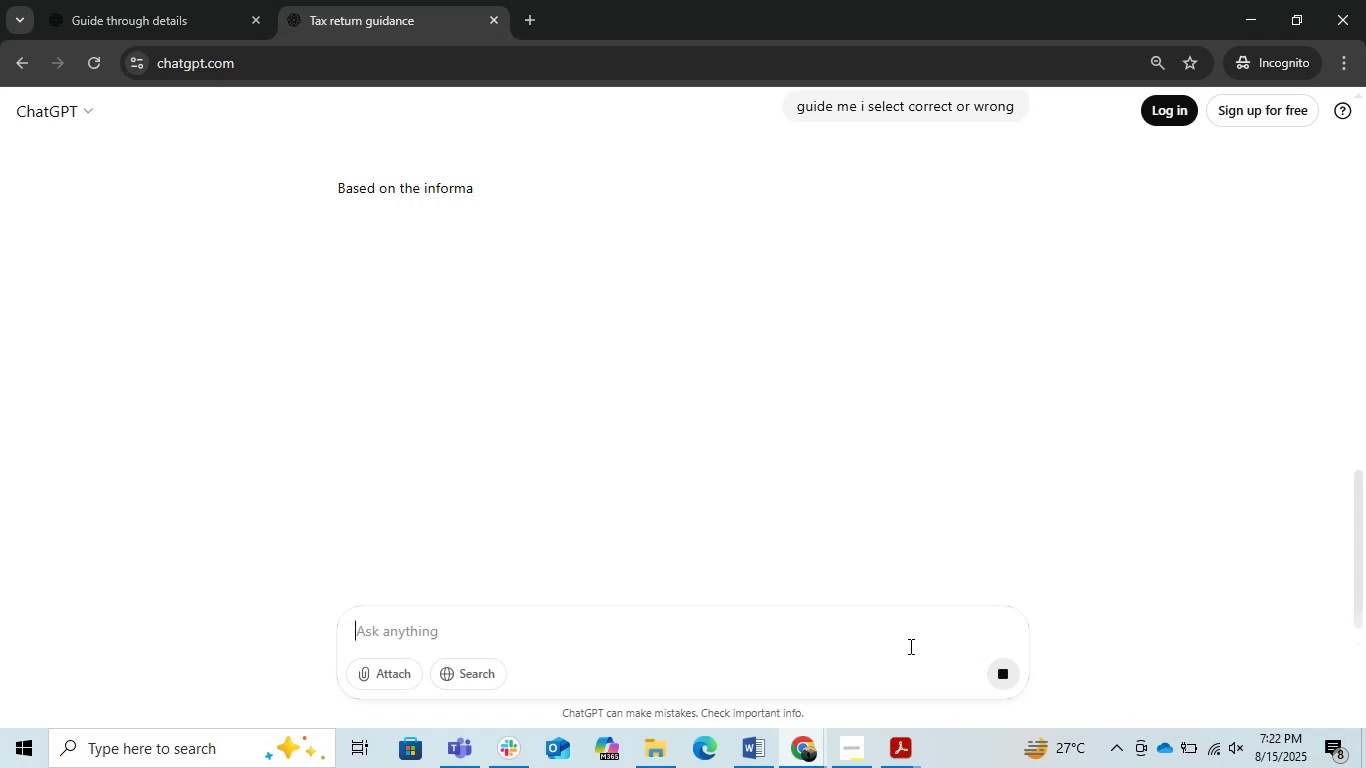 
scroll: coordinate [590, 447], scroll_direction: down, amount: 1.0
 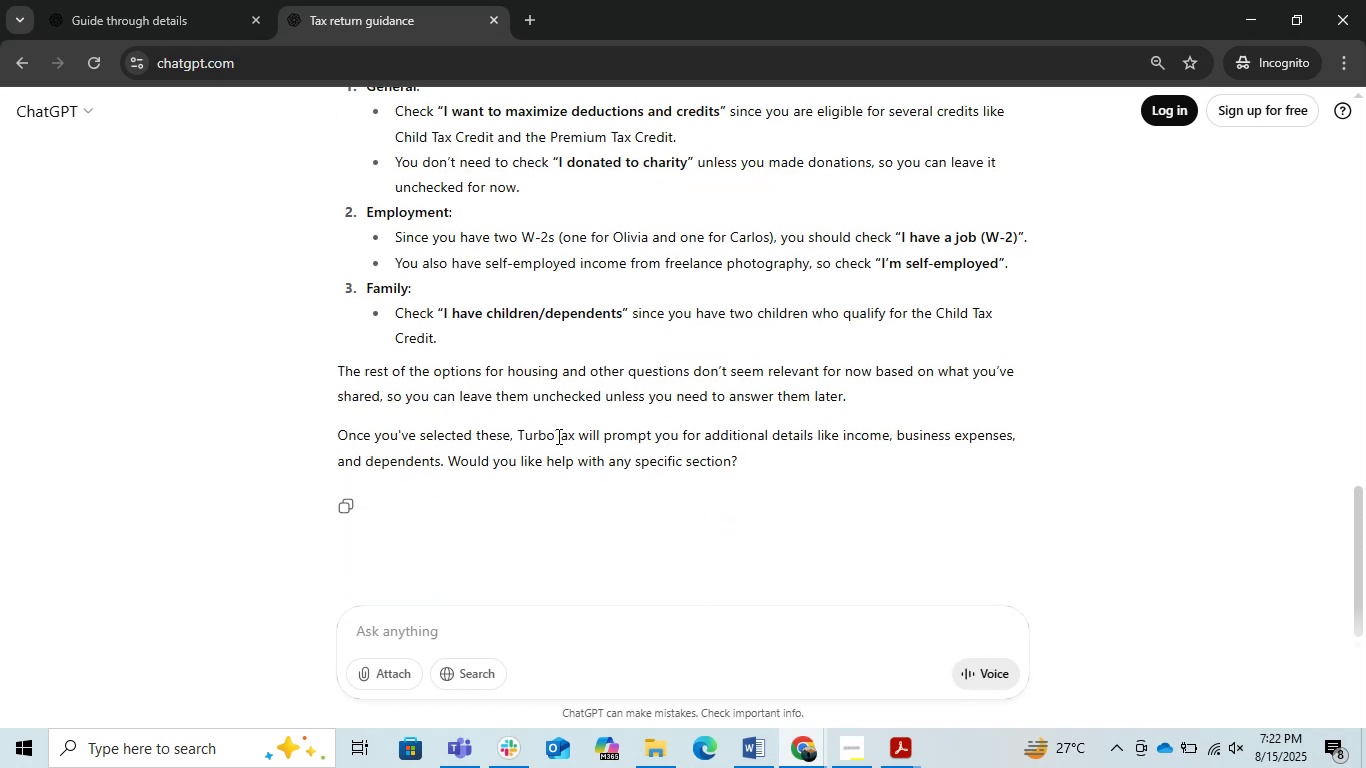 
scroll: coordinate [547, 433], scroll_direction: up, amount: 1.0
 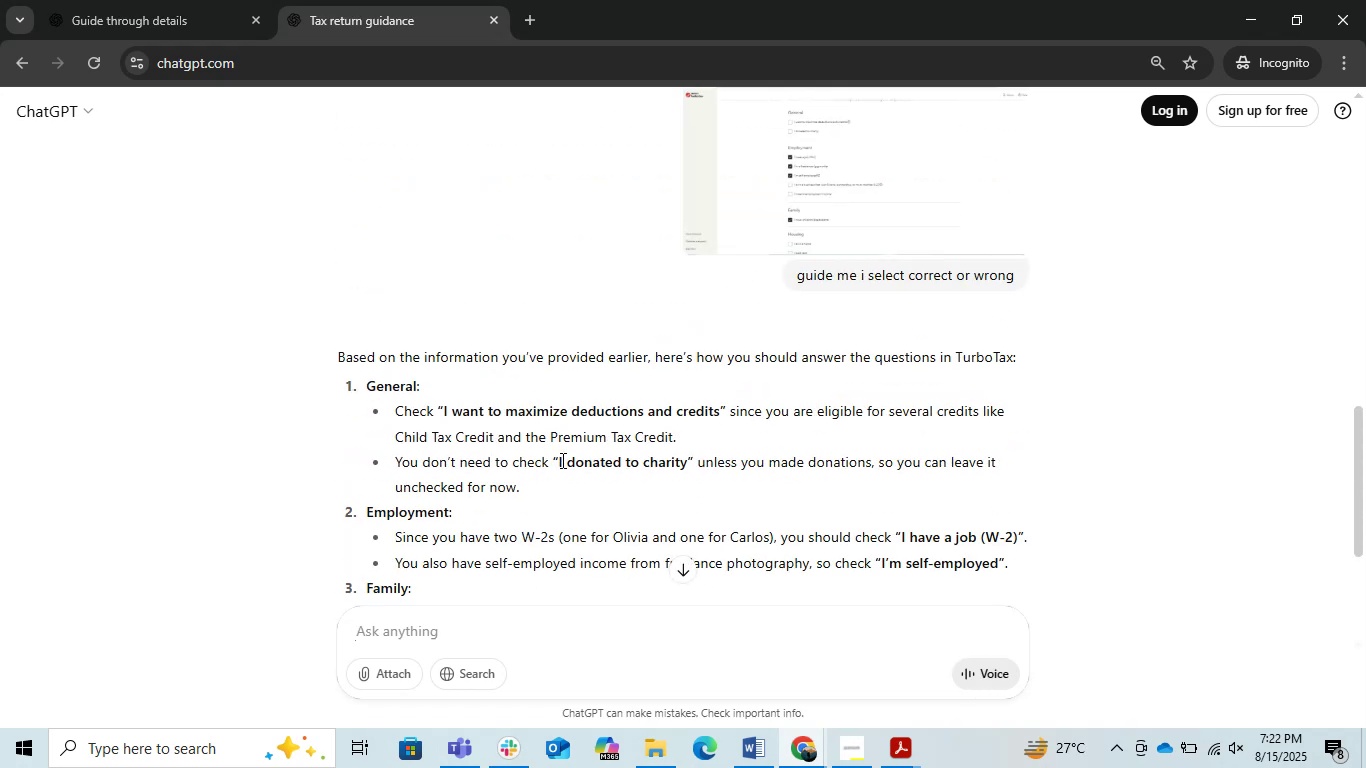 
scroll: coordinate [561, 460], scroll_direction: down, amount: 1.0
 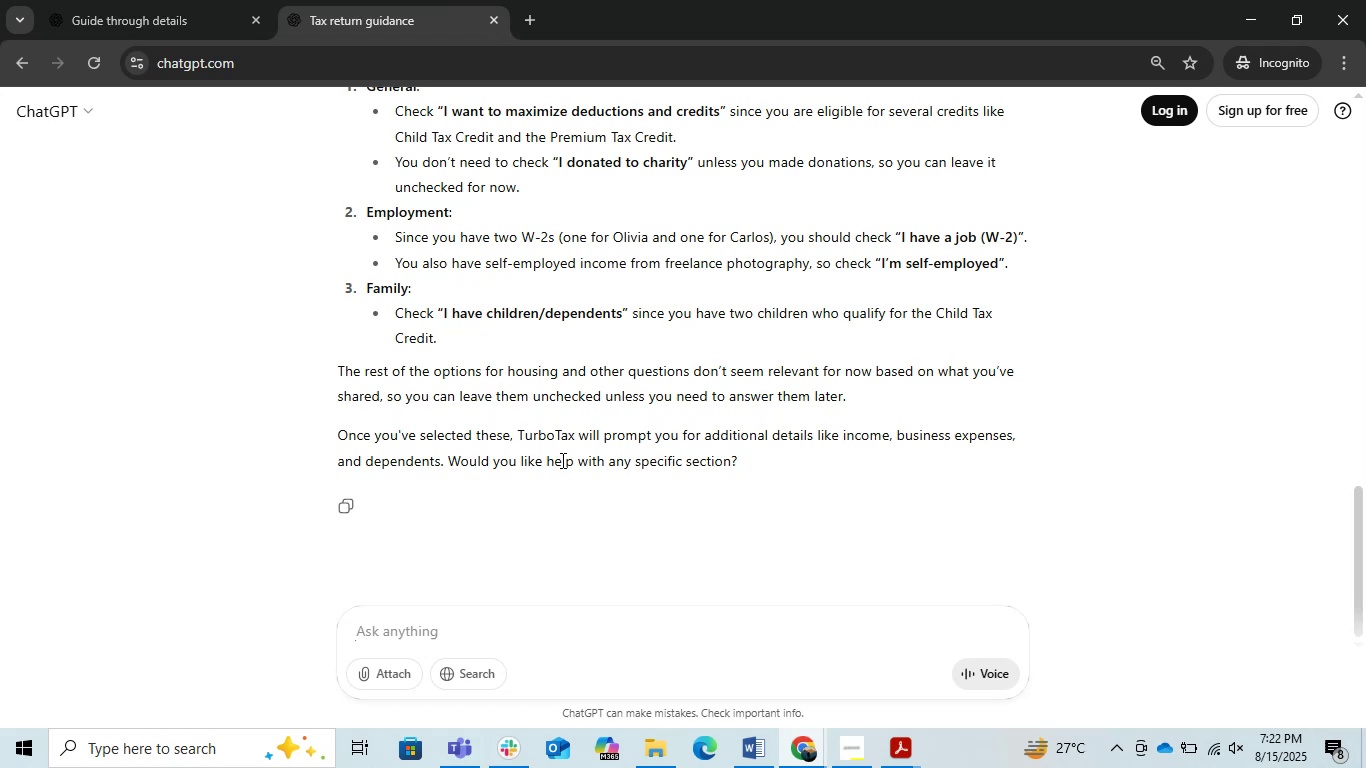 
wait(7.21)
 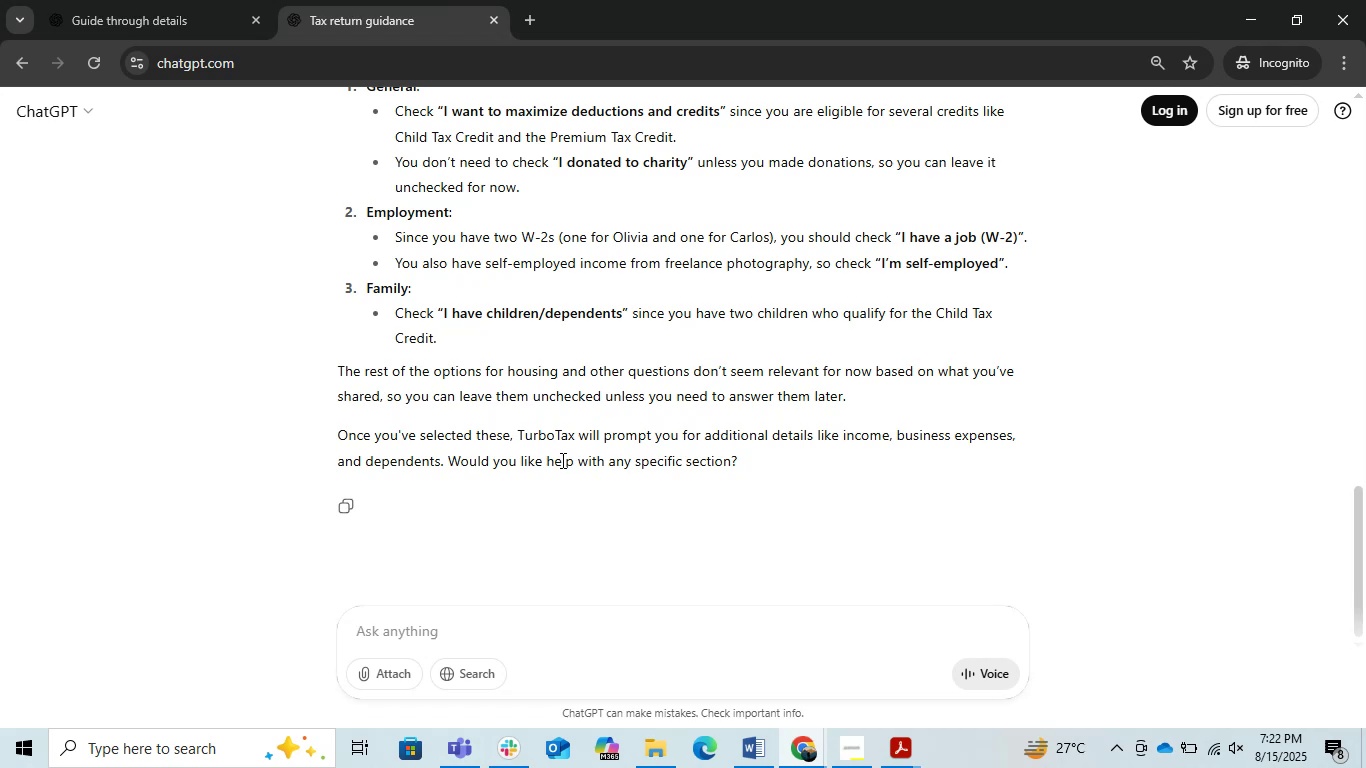 
scroll: coordinate [561, 460], scroll_direction: up, amount: 1.0
 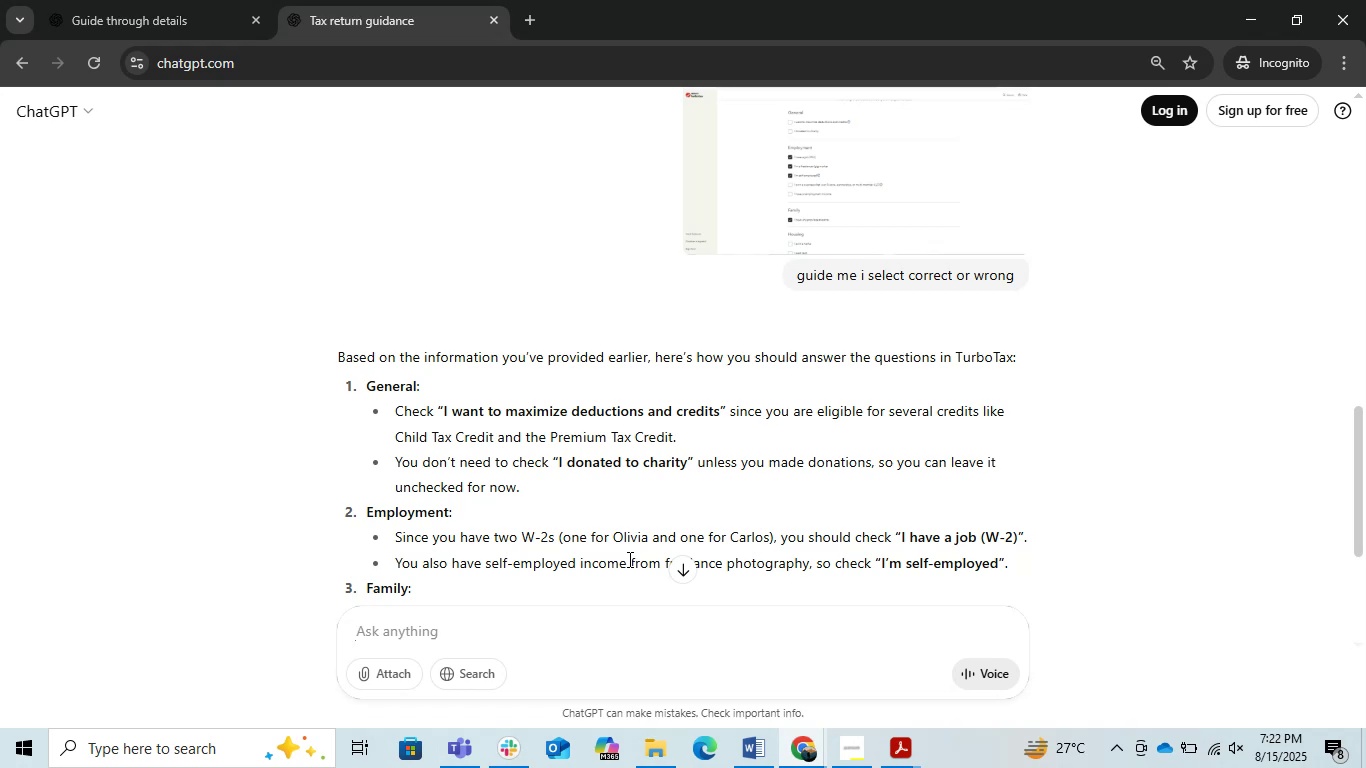 
wait(27.49)
 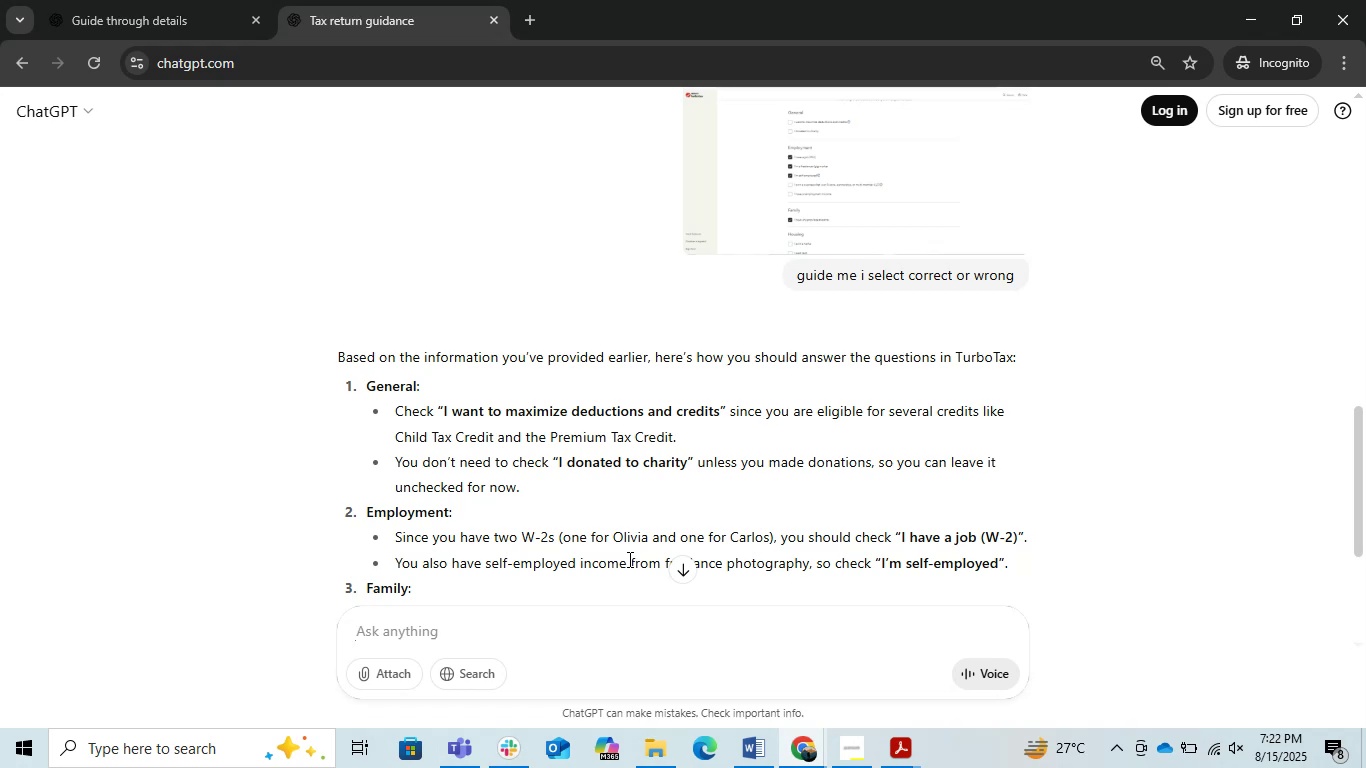 
scroll: coordinate [628, 559], scroll_direction: down, amount: 1.0
 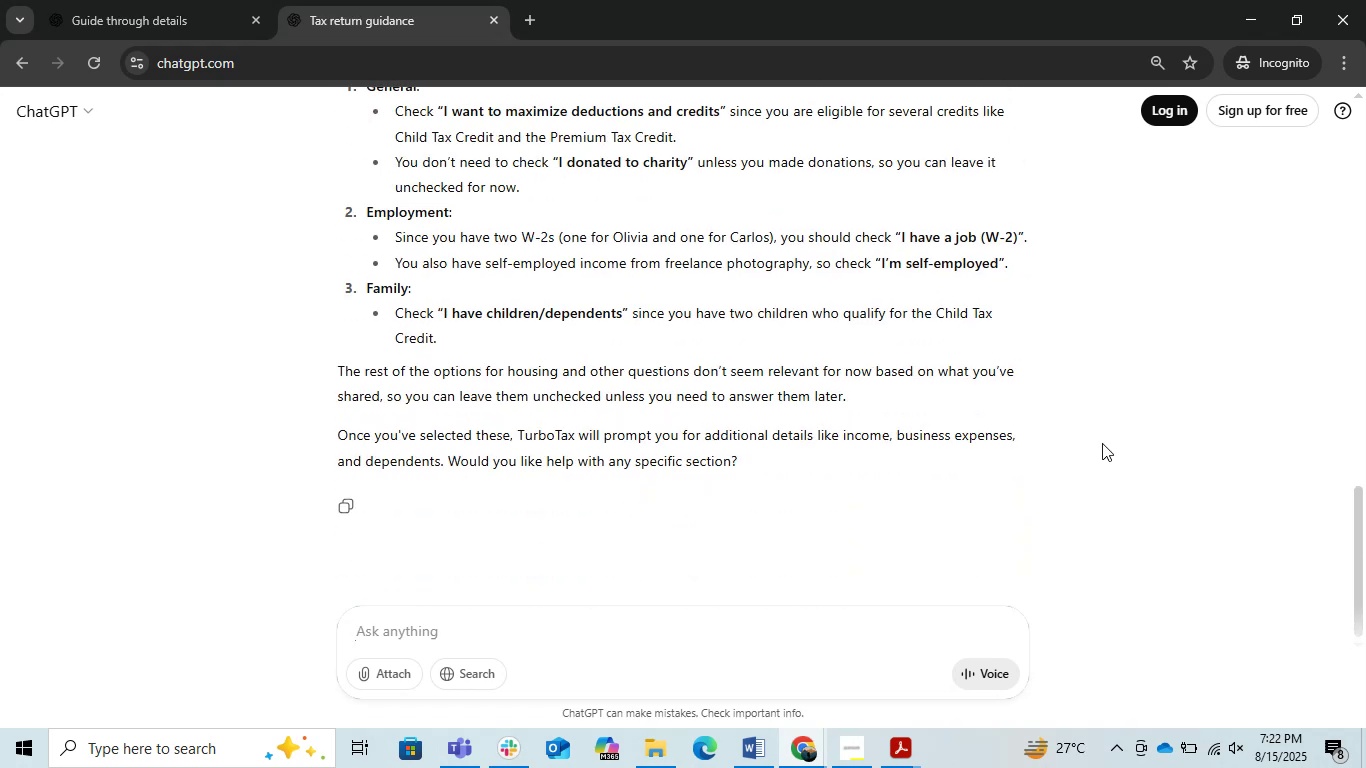 
wait(7.3)
 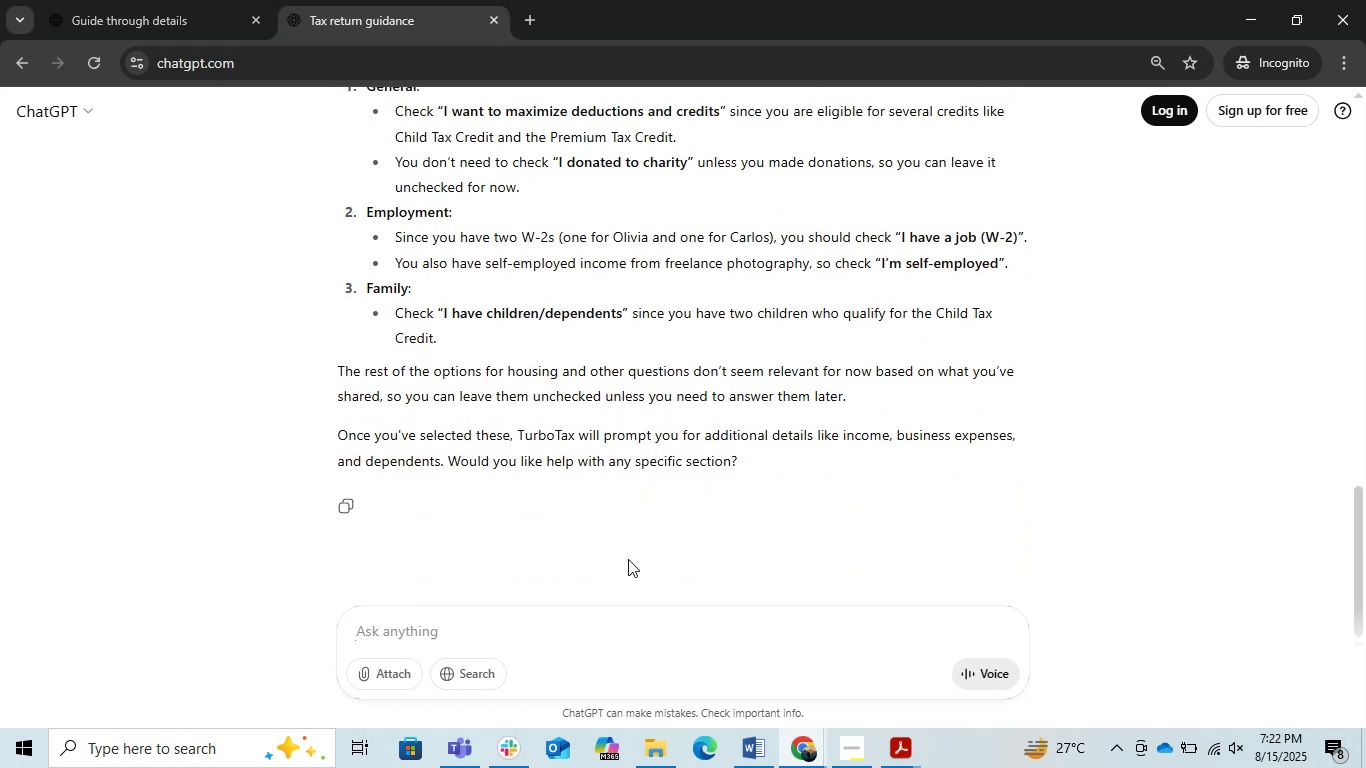 
left_click([1251, 13])
 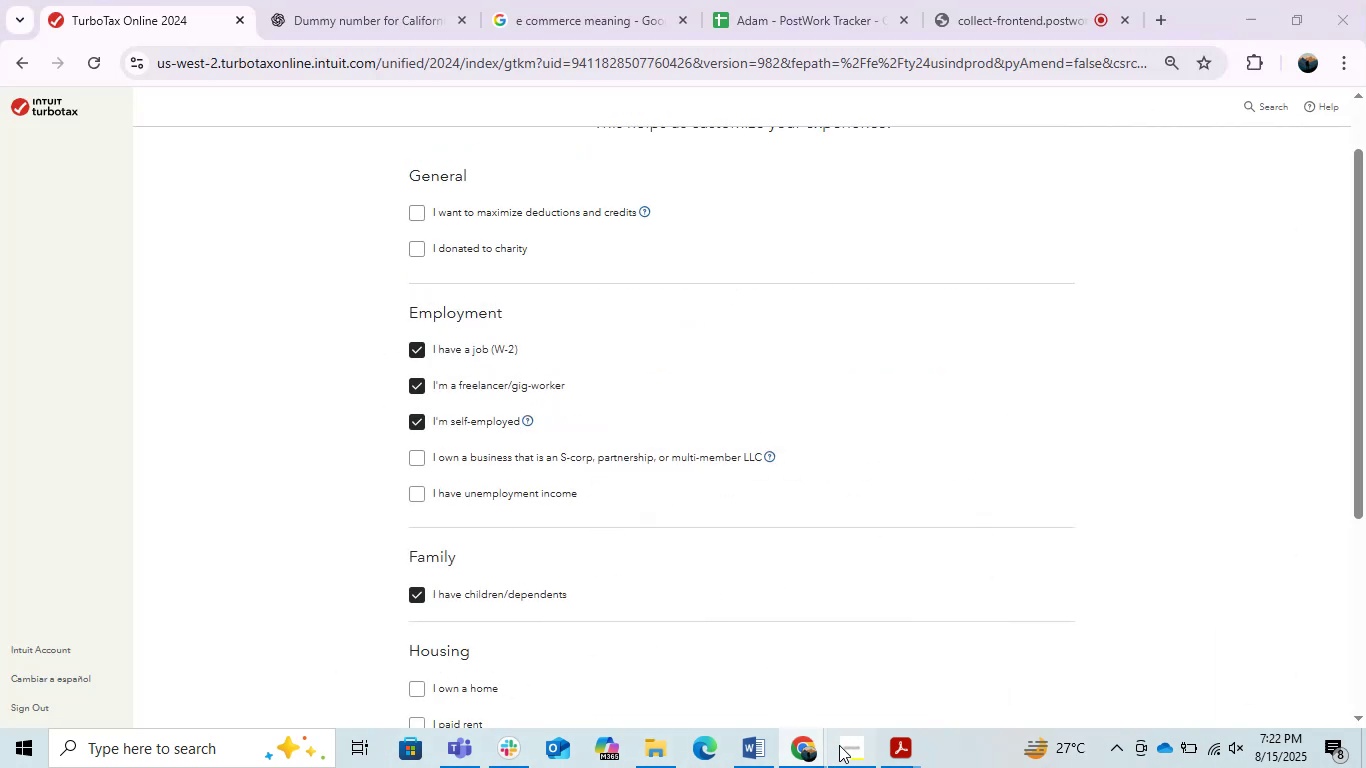 
left_click([807, 742])
 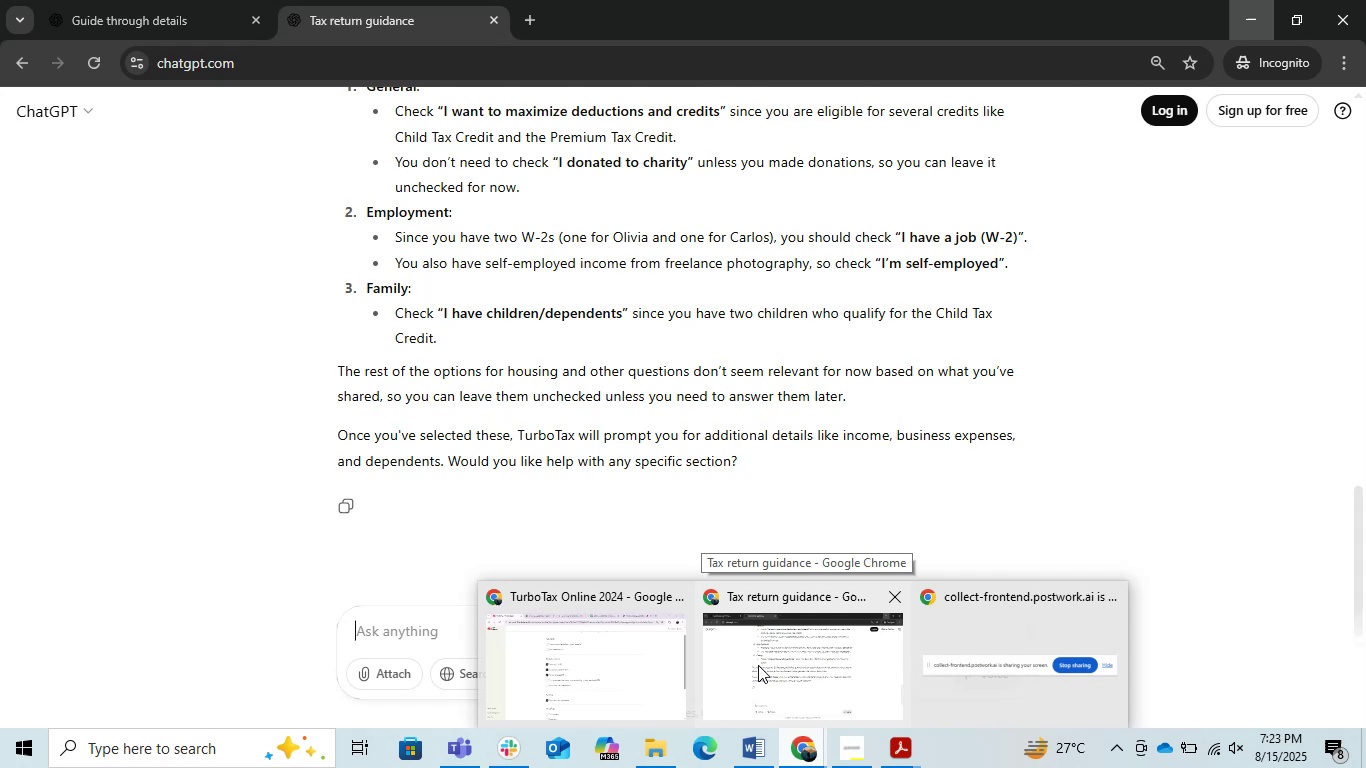 
wait(6.7)
 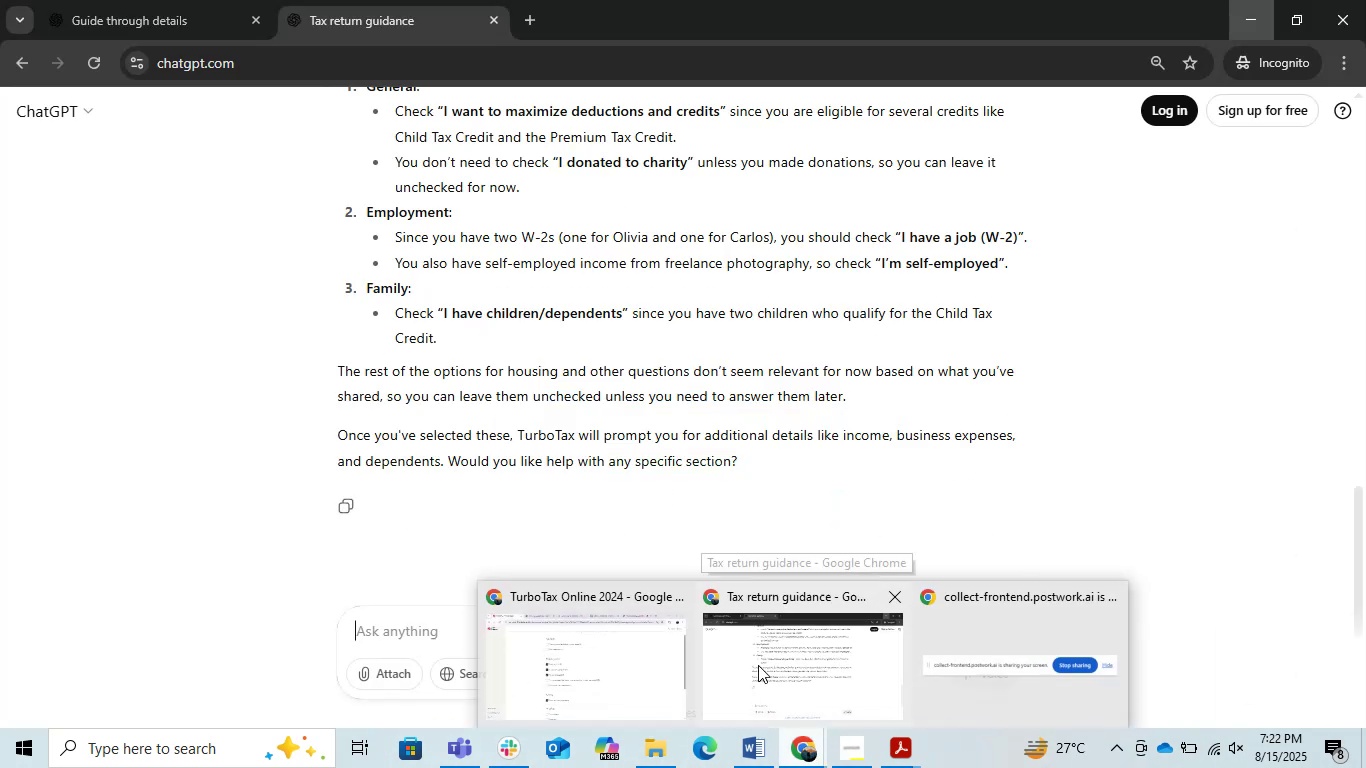 
left_click([758, 665])
 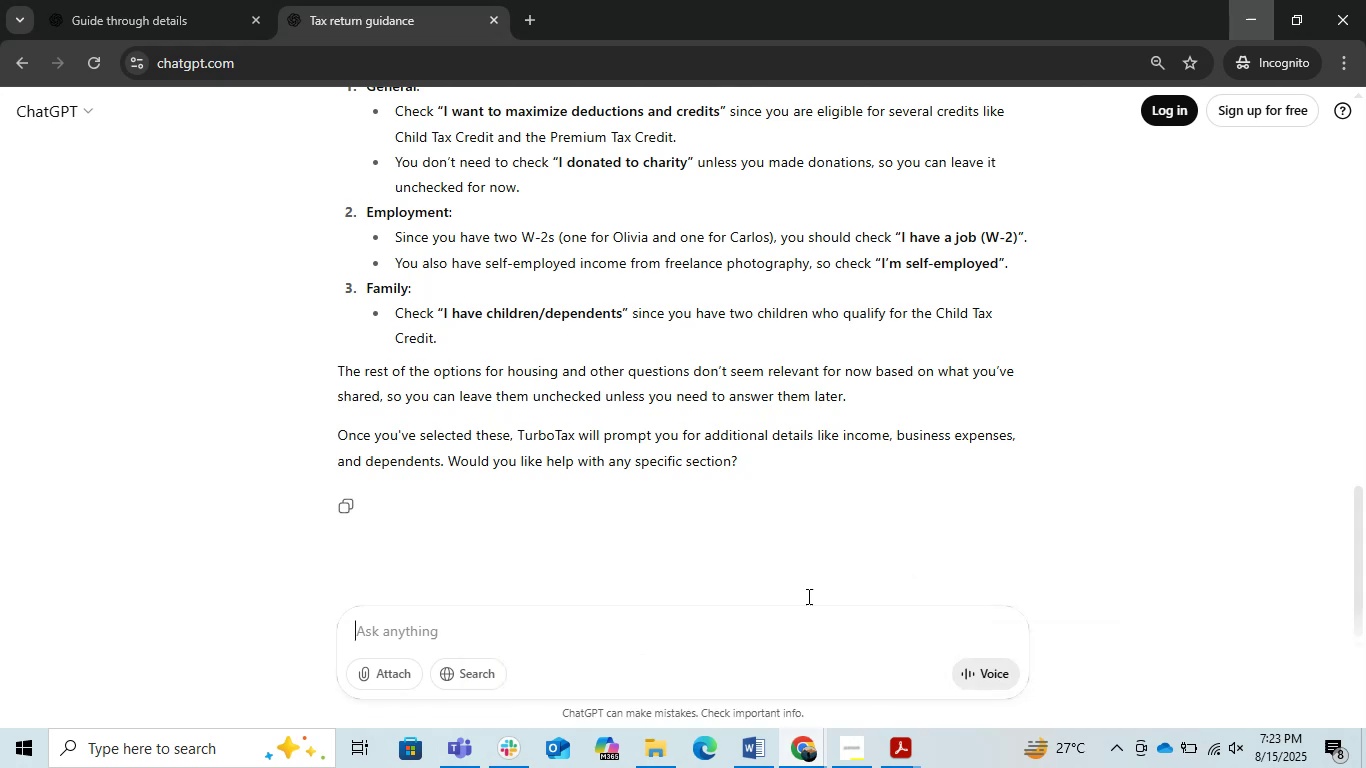 
scroll: coordinate [993, 488], scroll_direction: up, amount: 2.0
 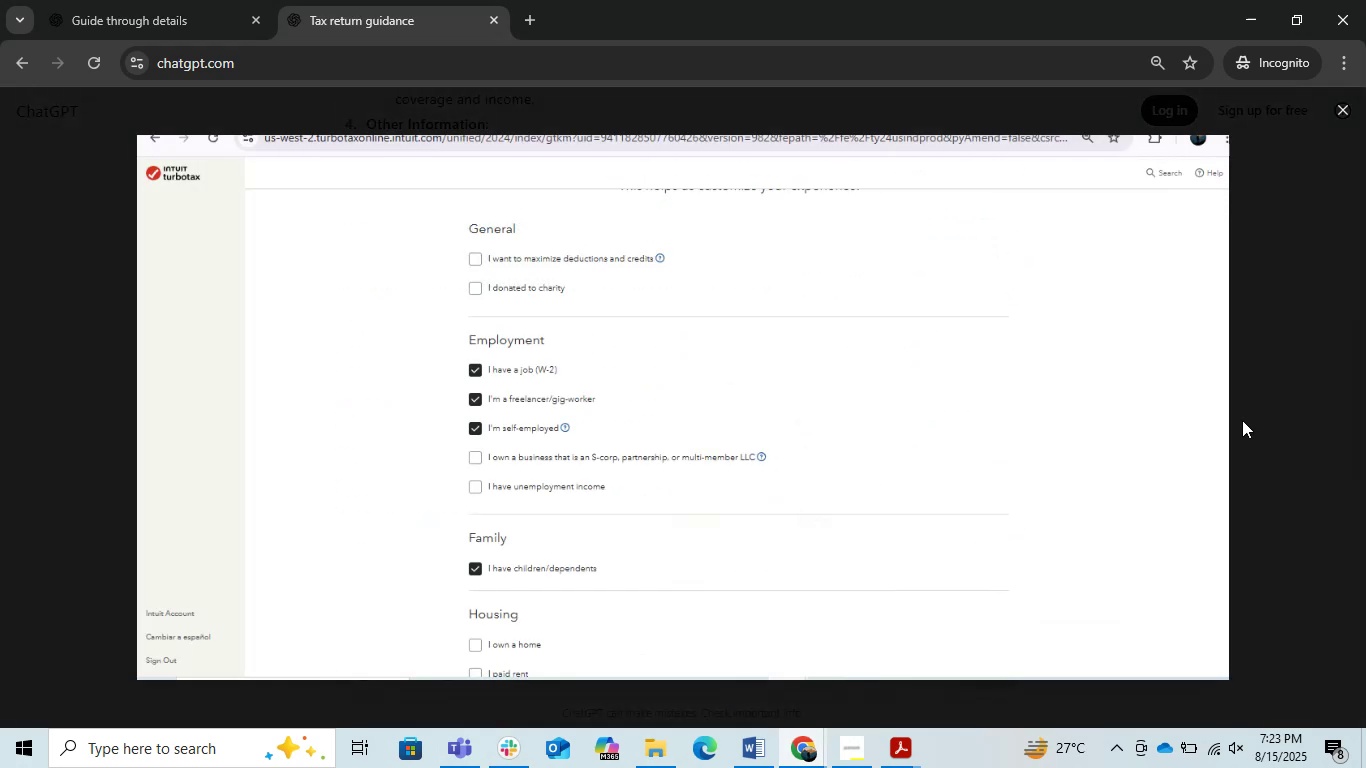 
left_click([1242, 420])
 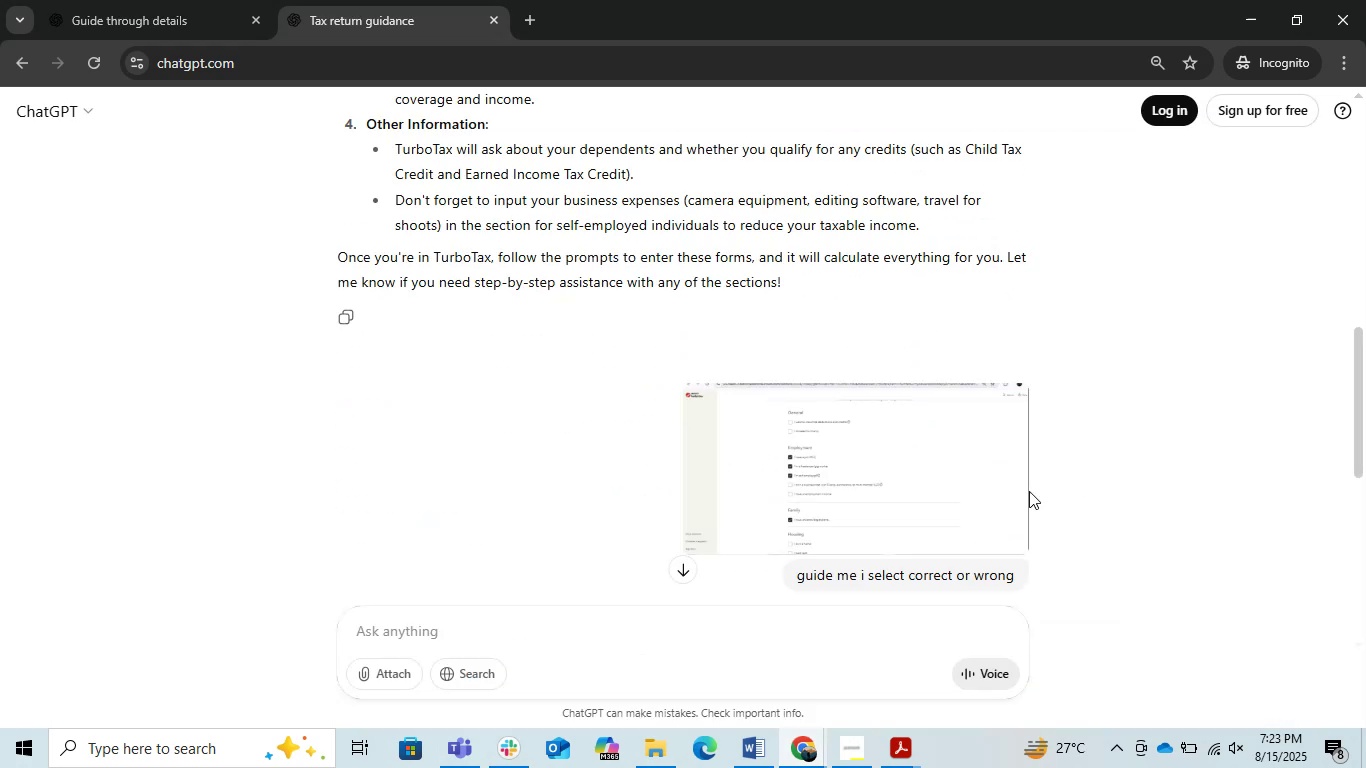 
scroll: coordinate [914, 542], scroll_direction: down, amount: 4.0
 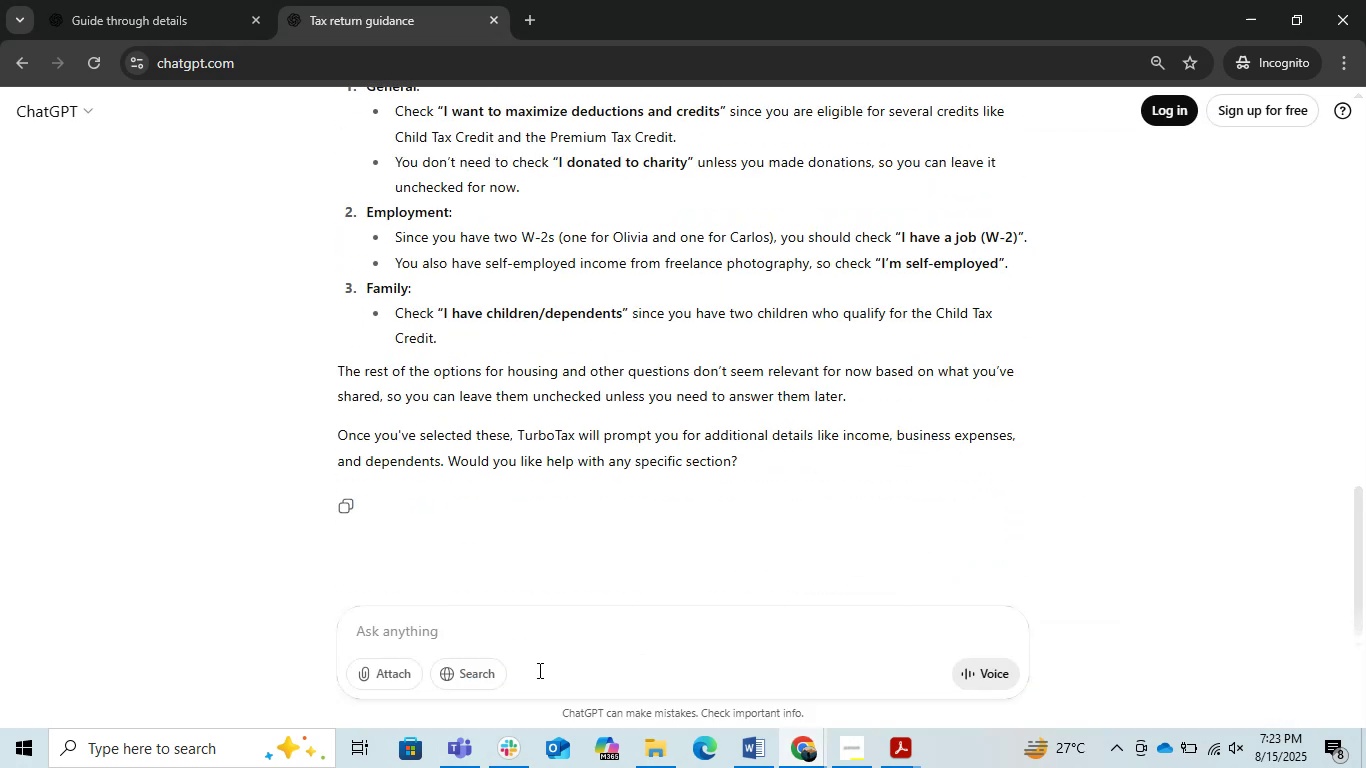 
left_click([526, 665])
 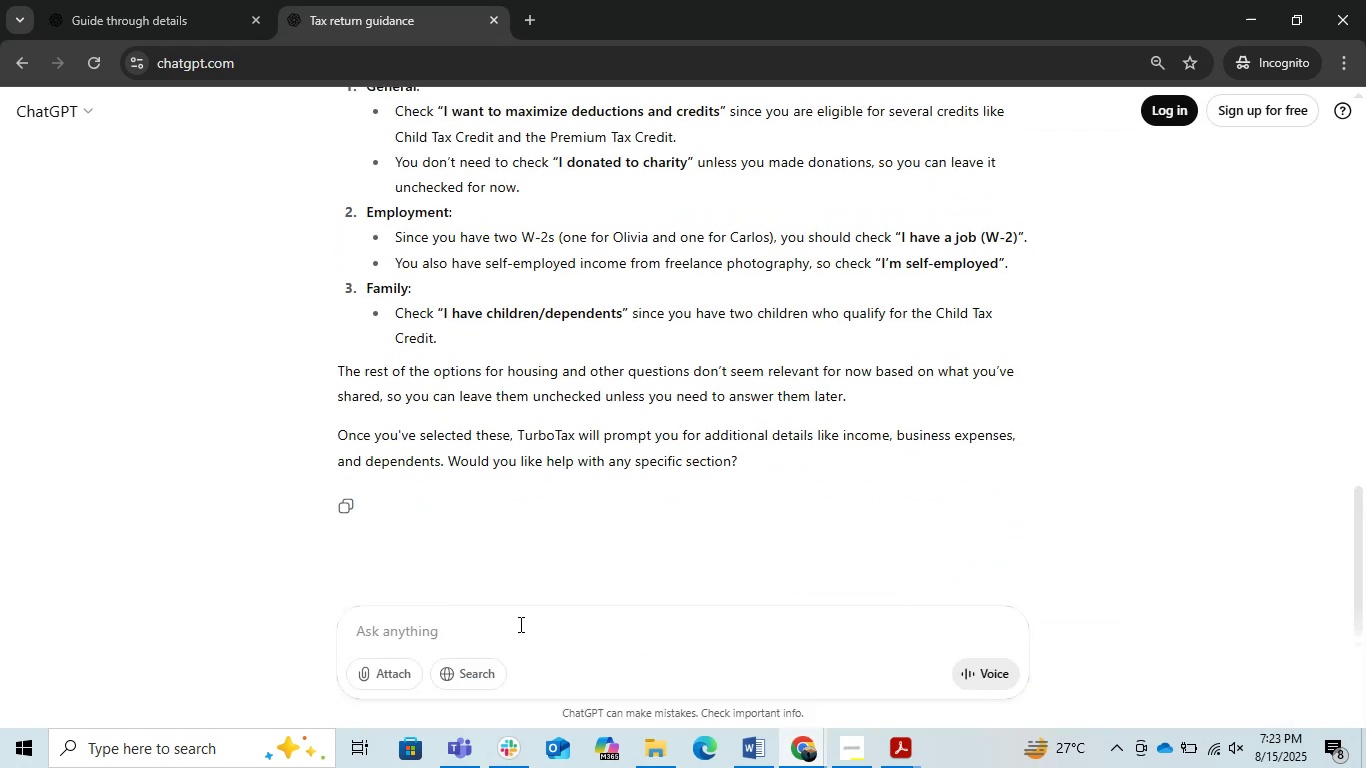 
type(so i dont need to sr===)
key(Backspace)
key(Backspace)
key(Backspace)
key(Backspace)
type(elect freelancer )
 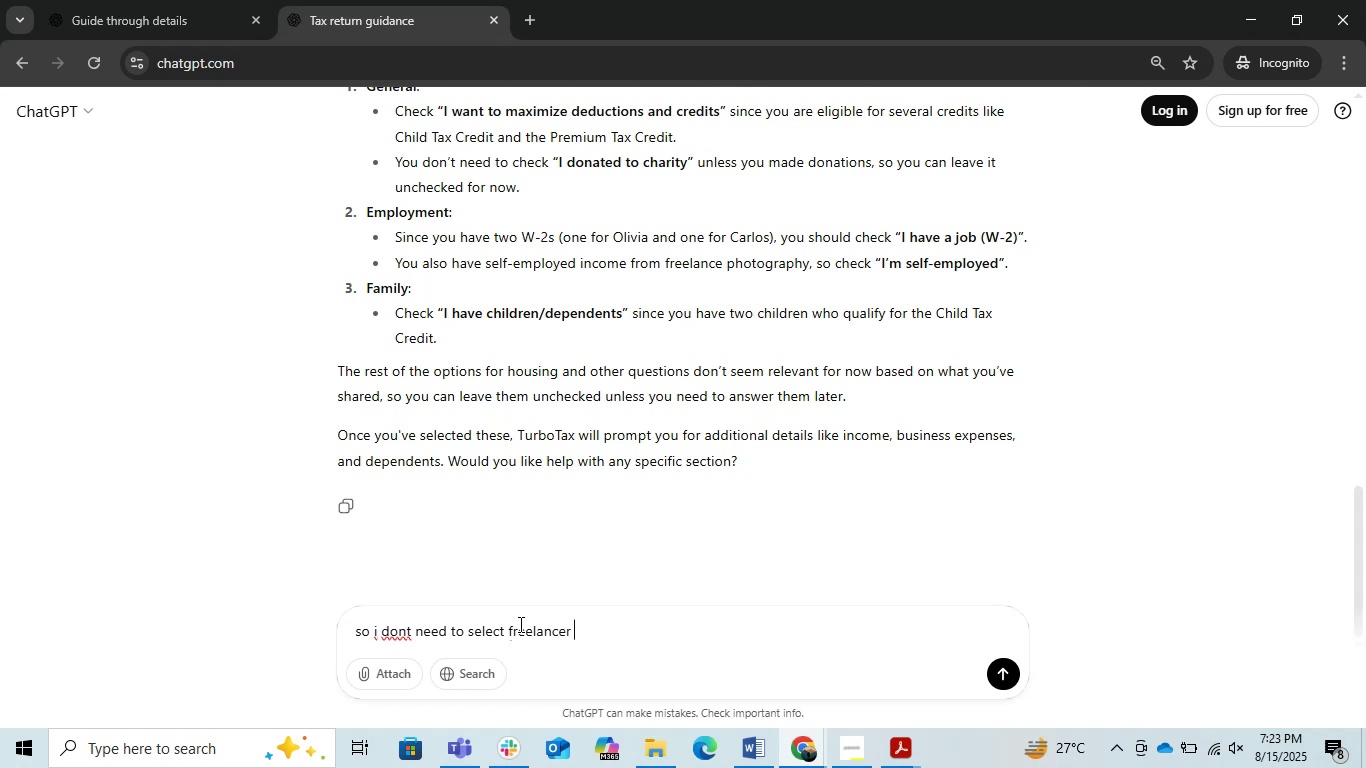 
key(Enter)
 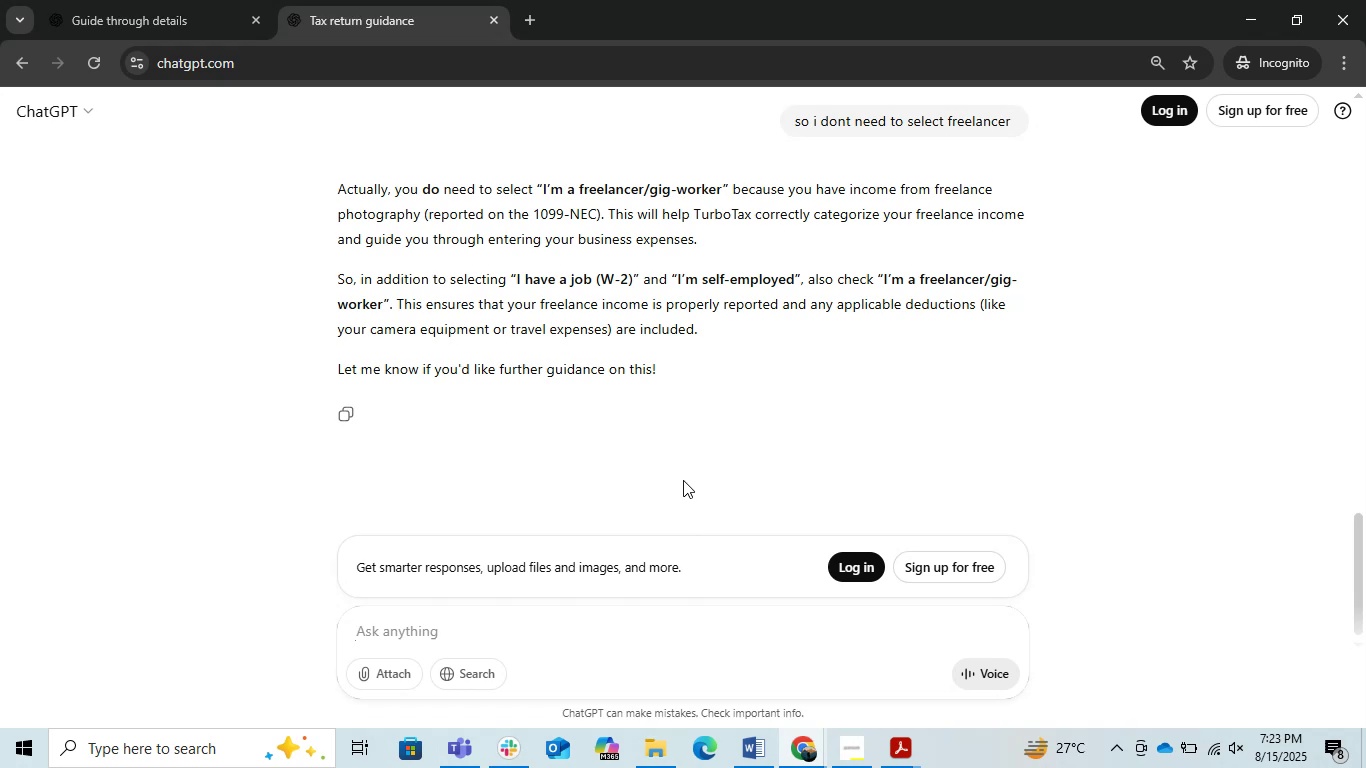 
wait(18.95)
 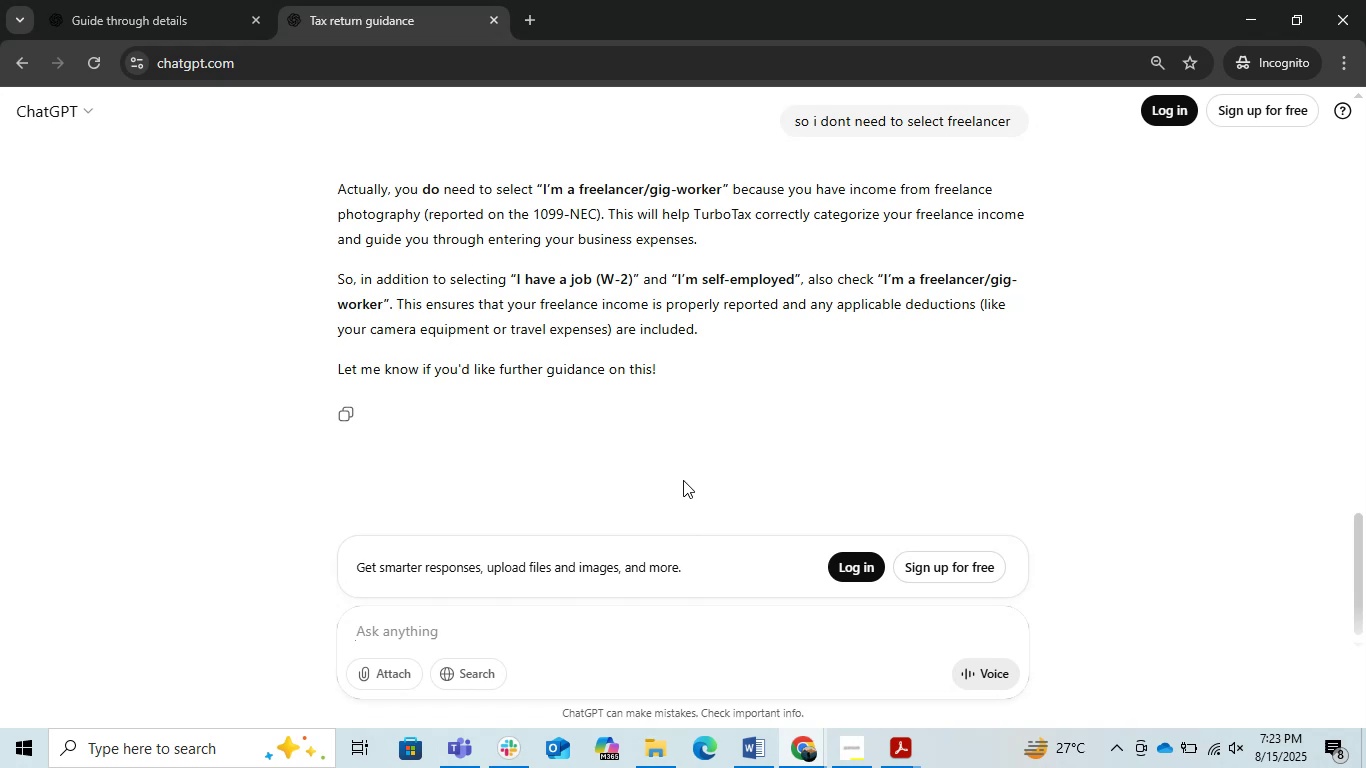 
scroll: coordinate [683, 480], scroll_direction: down, amount: 3.0
 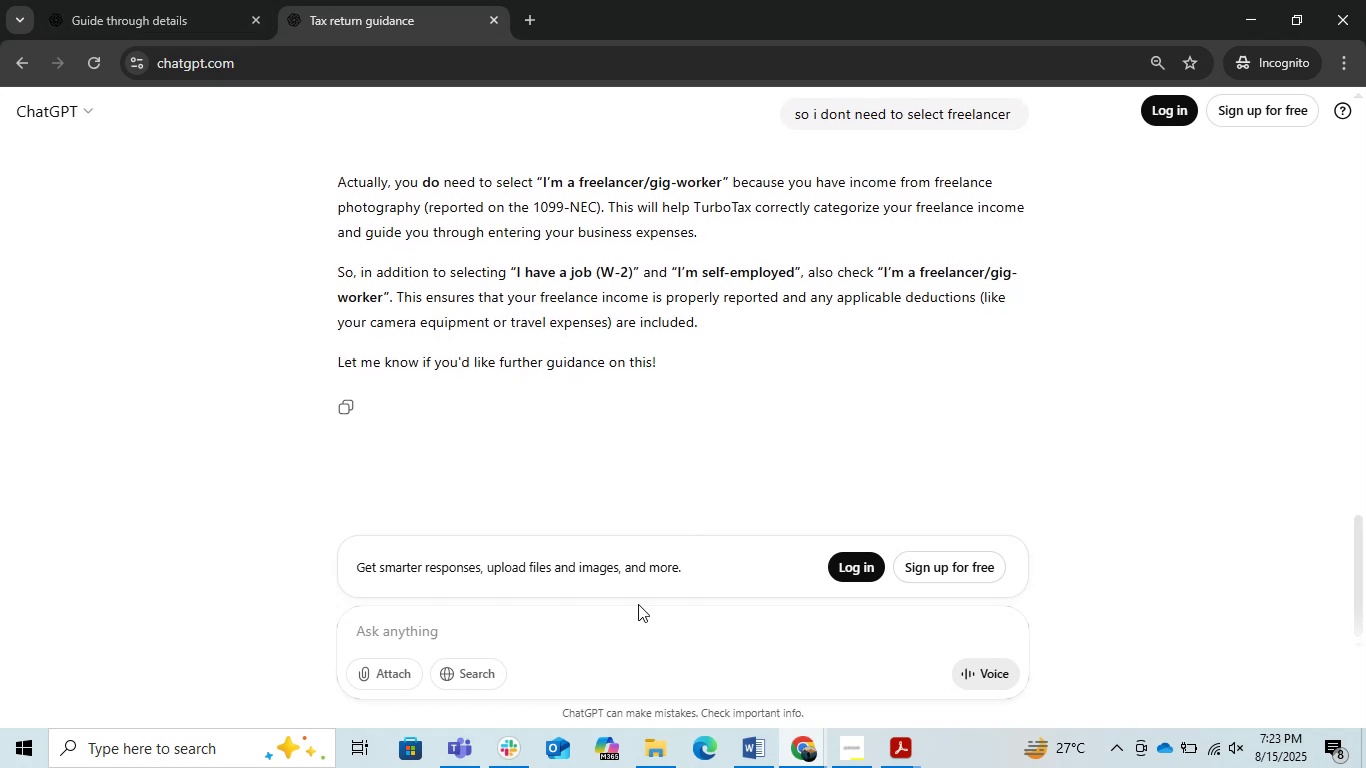 
left_click([789, 752])
 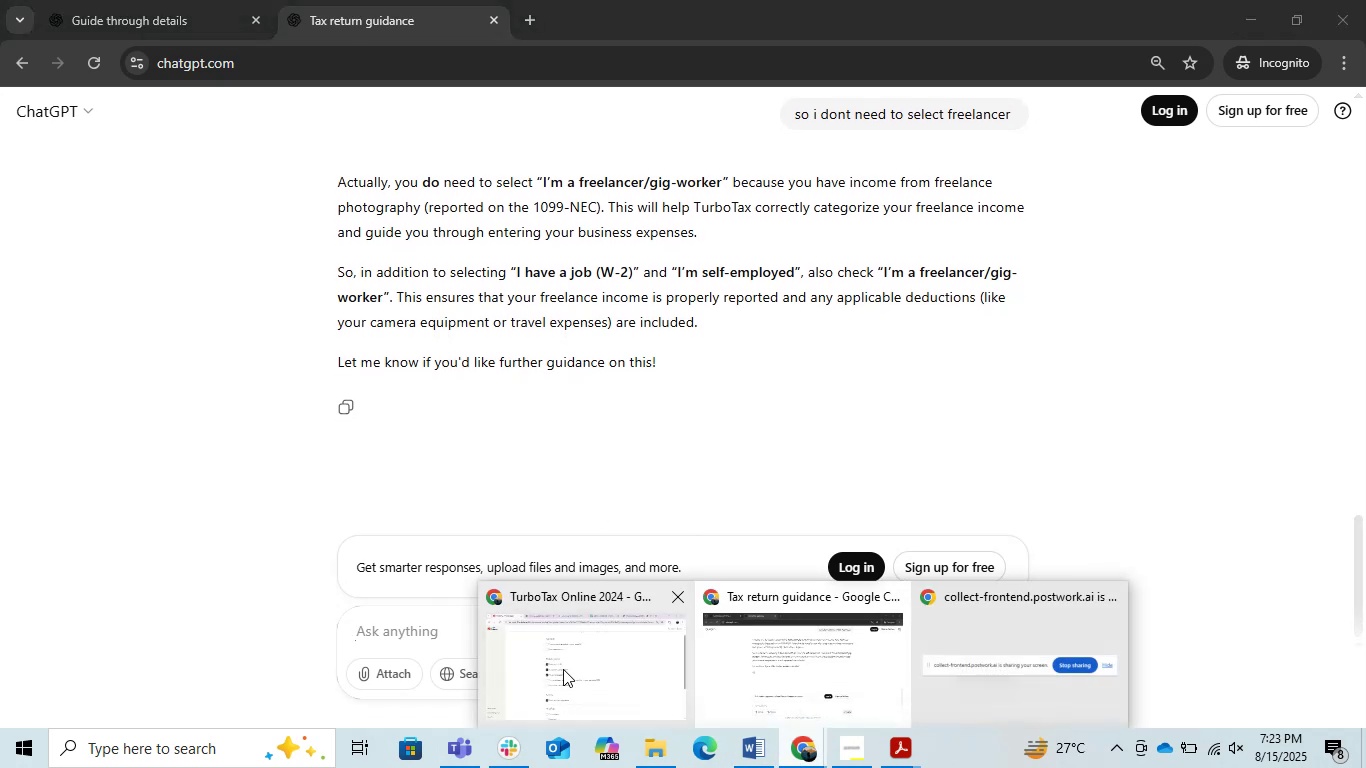 
left_click([563, 669])
 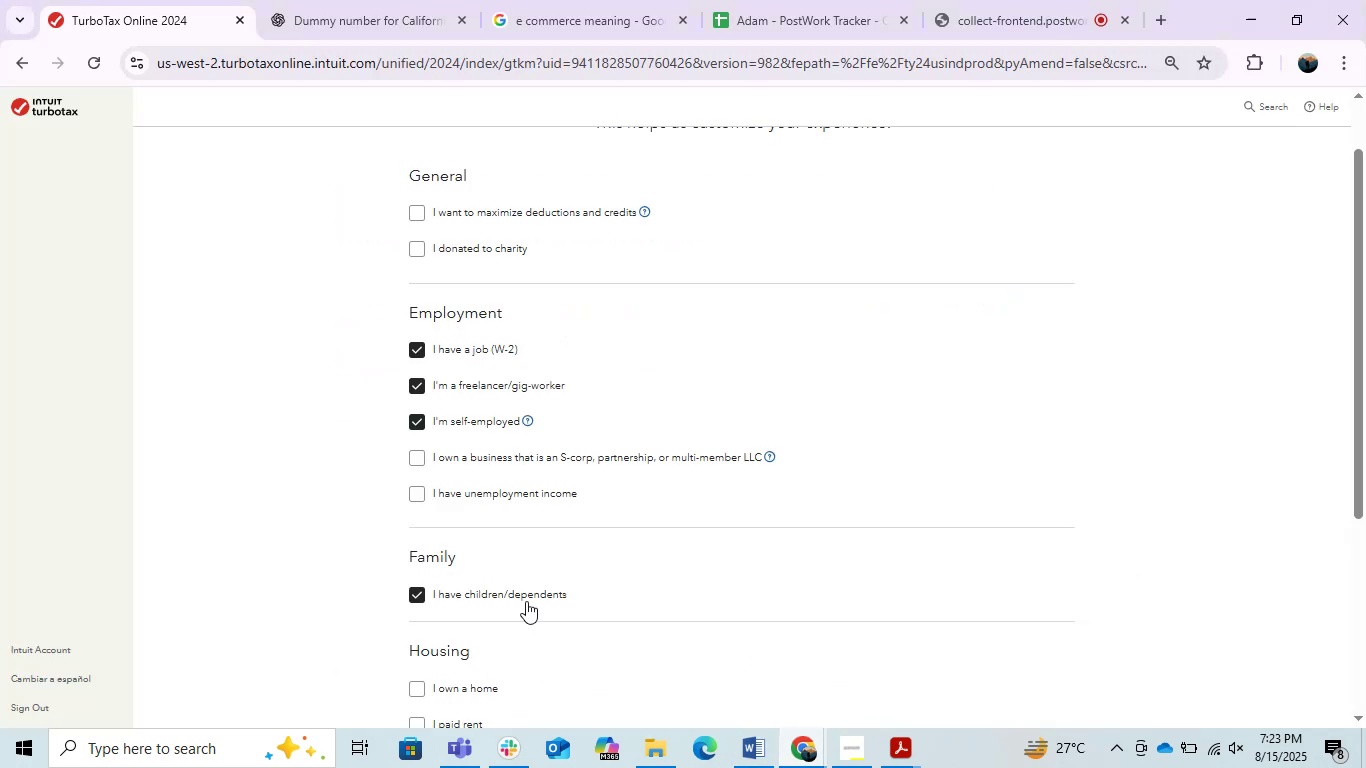 
scroll: coordinate [526, 601], scroll_direction: down, amount: 3.0
 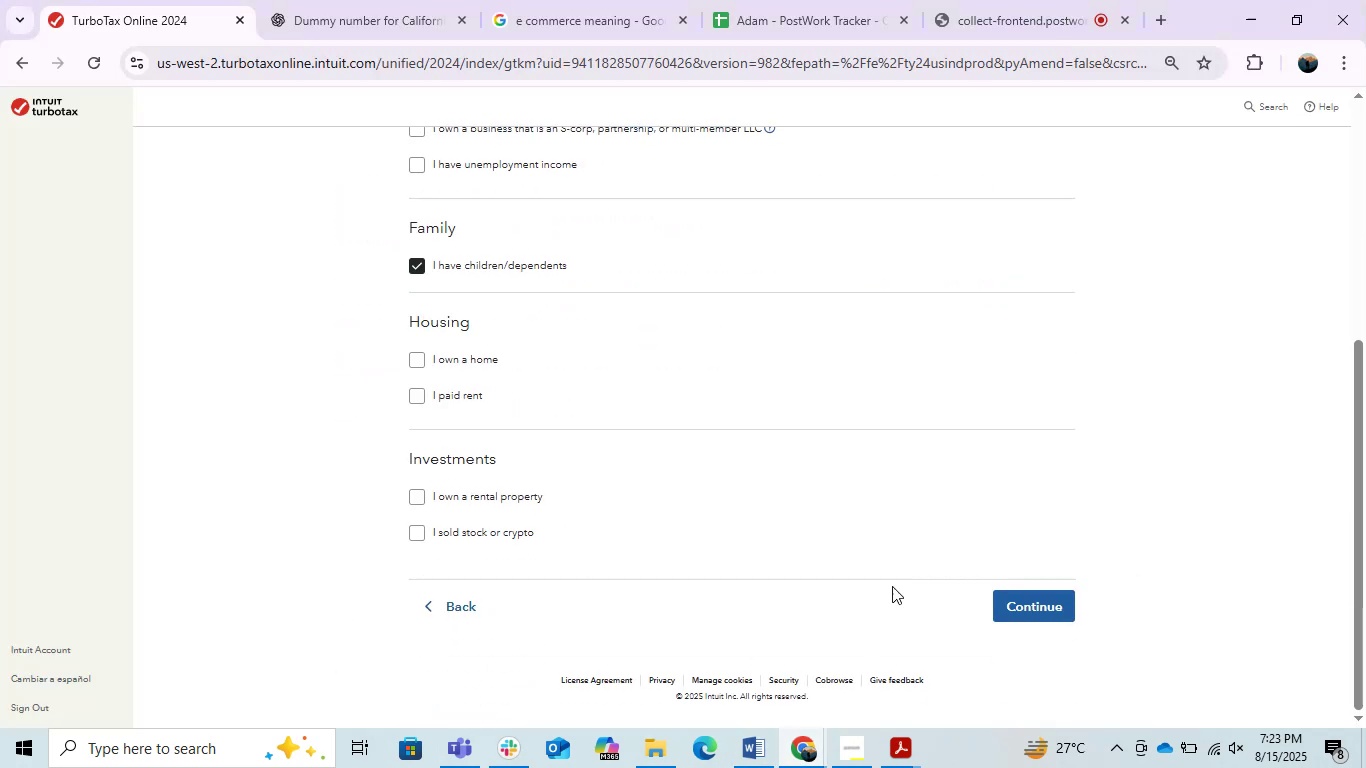 
scroll: coordinate [989, 576], scroll_direction: up, amount: 2.0
 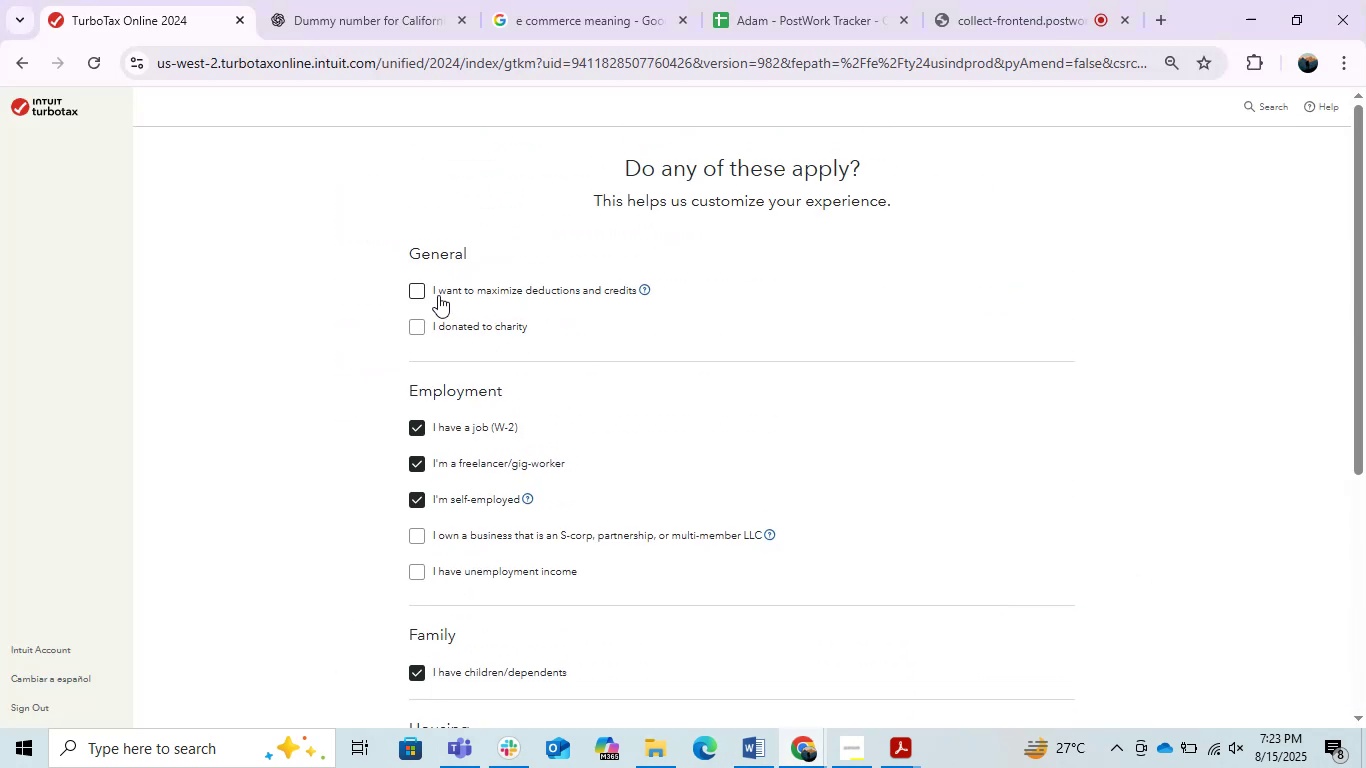 
left_click([406, 287])
 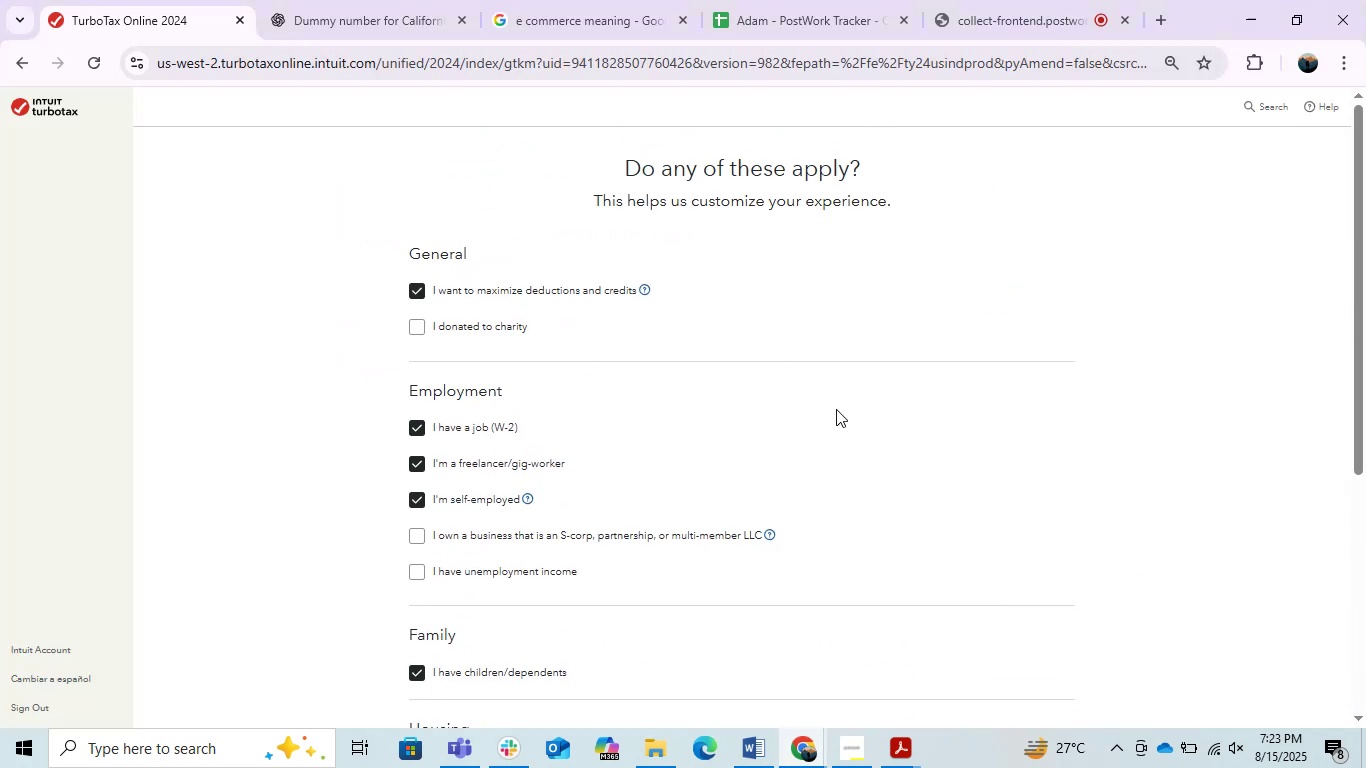 
scroll: coordinate [847, 419], scroll_direction: down, amount: 6.0
 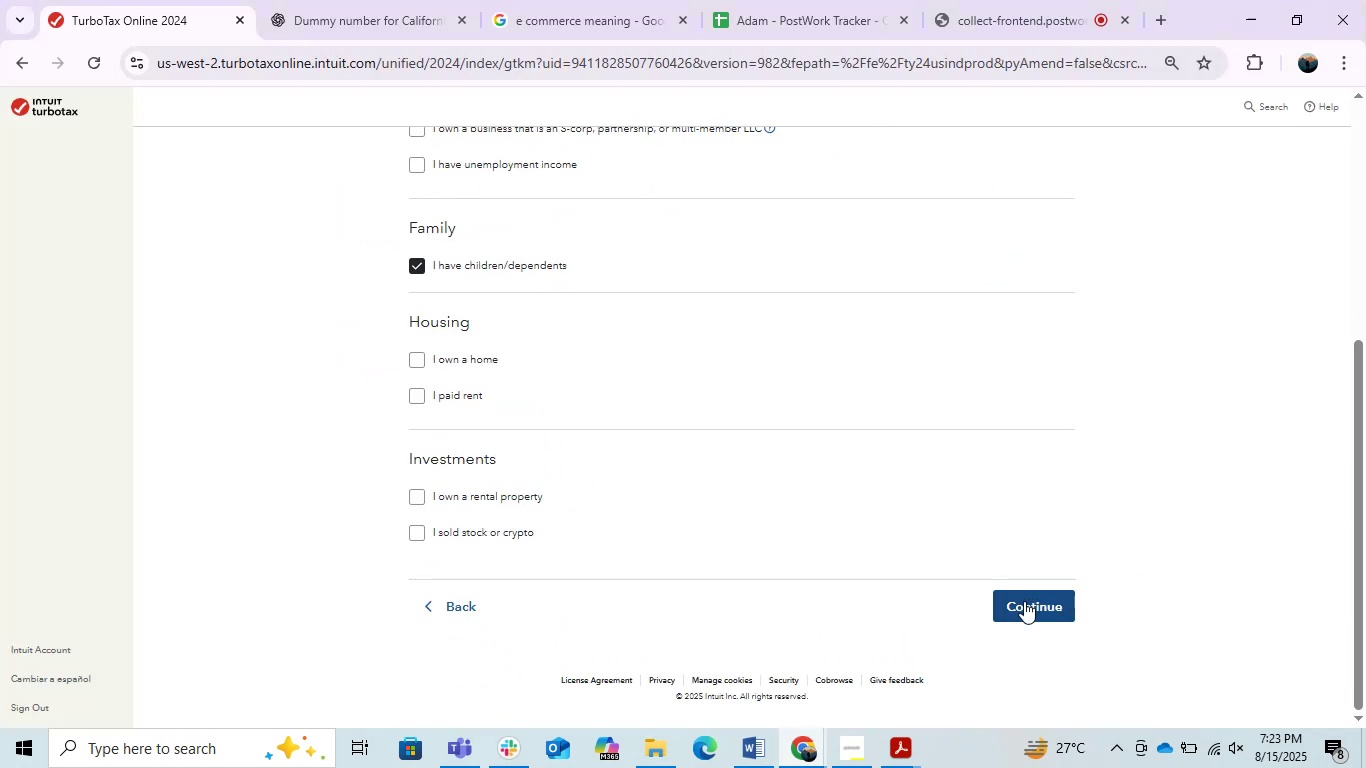 
left_click([1024, 601])
 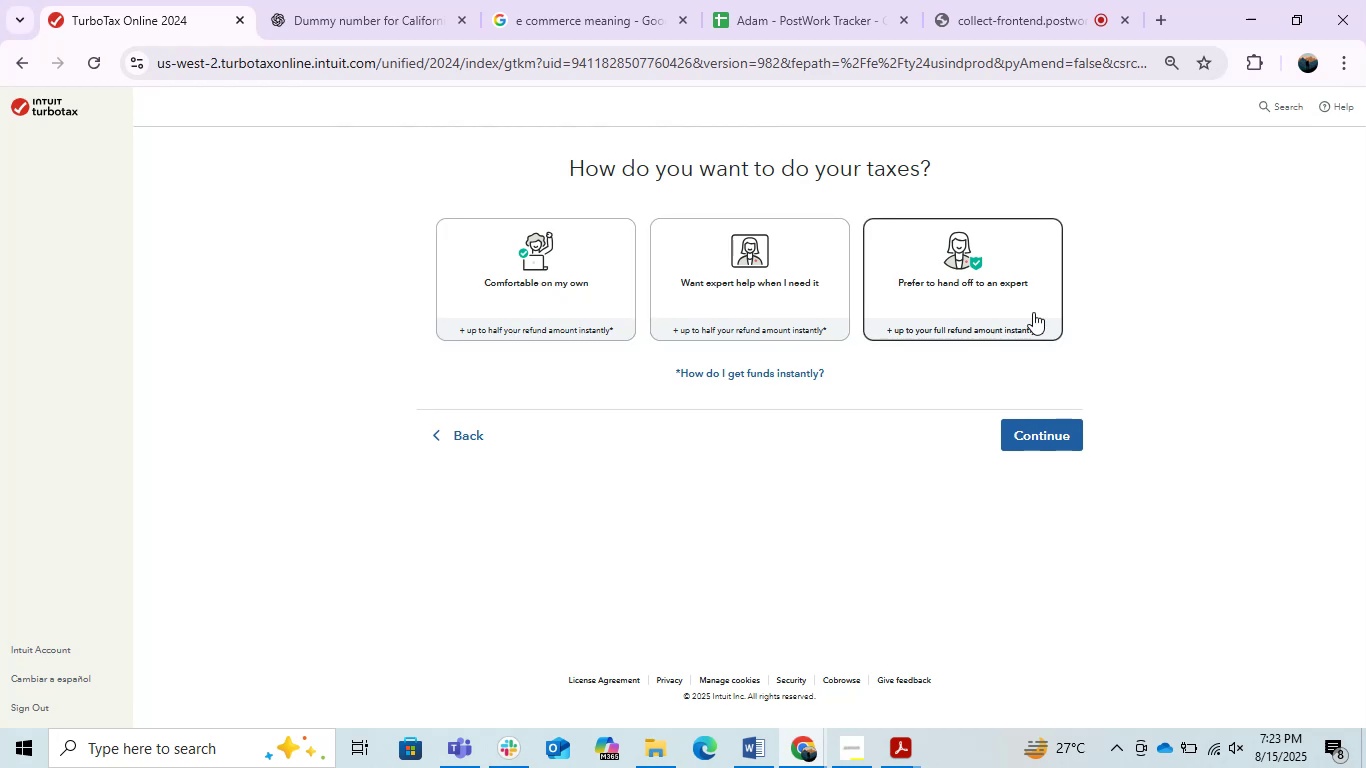 
left_click([544, 288])
 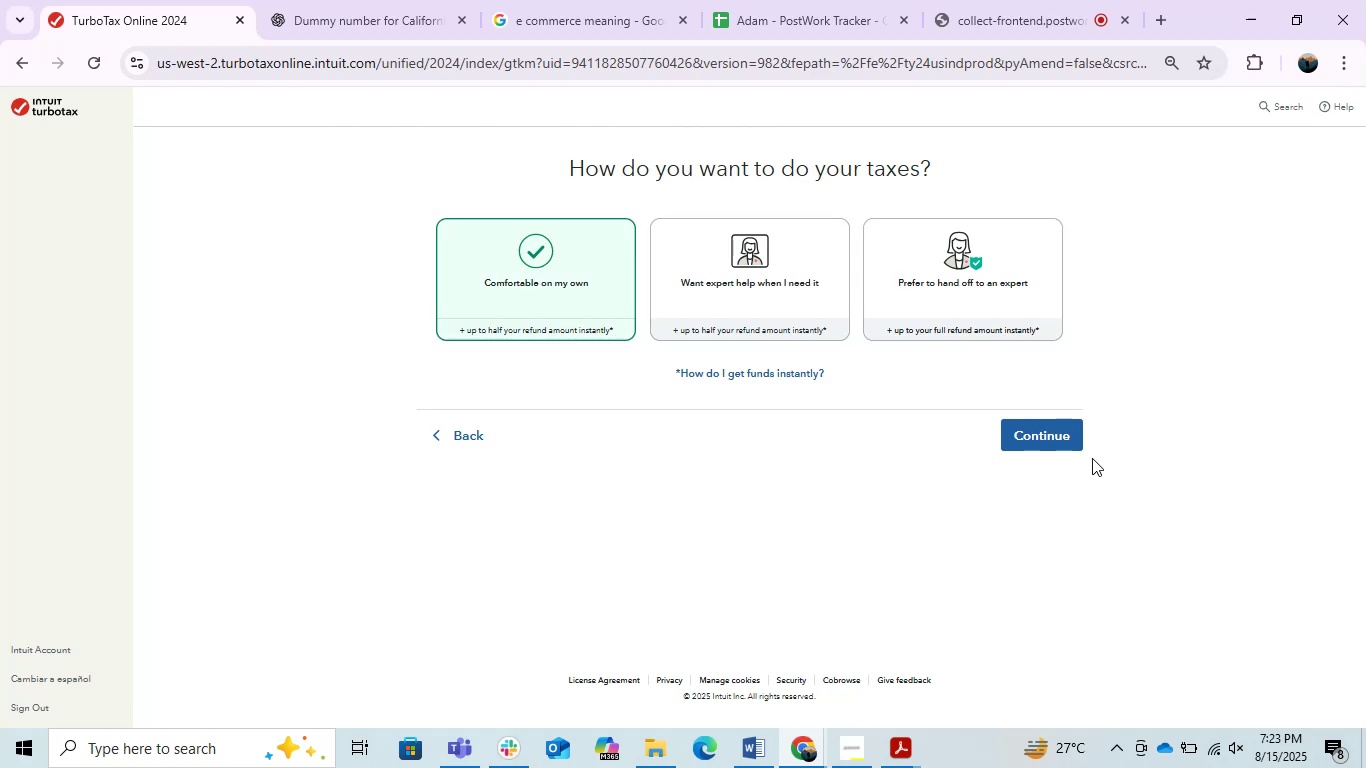 
left_click([1048, 437])
 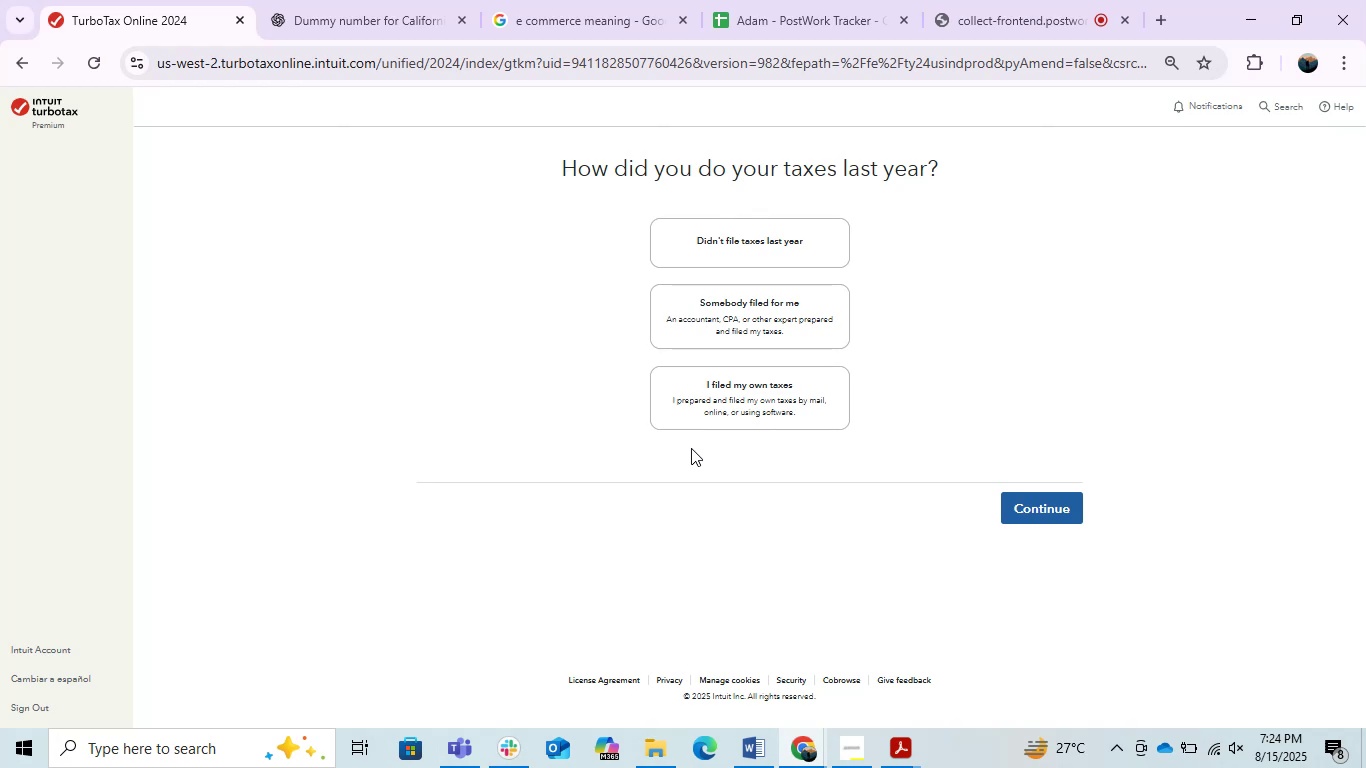 
wait(22.86)
 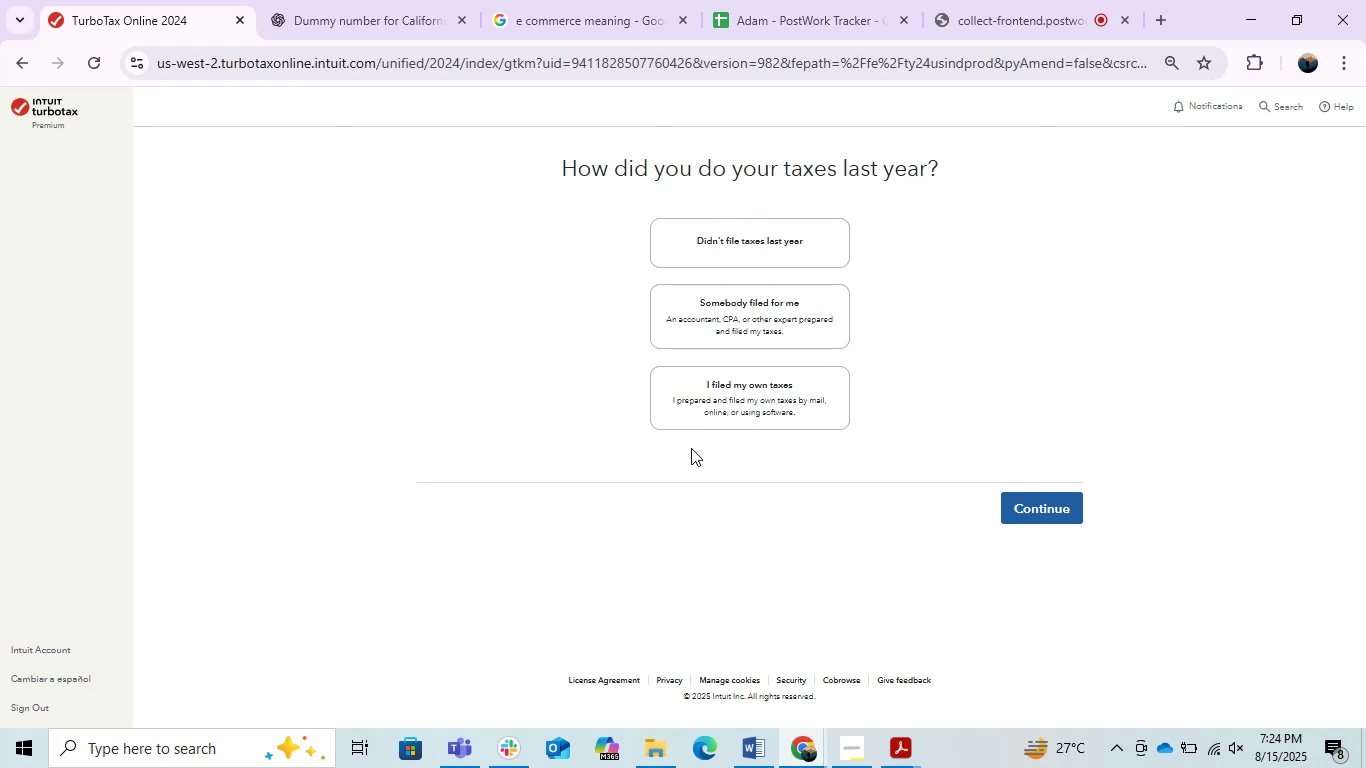 
left_click([750, 413])
 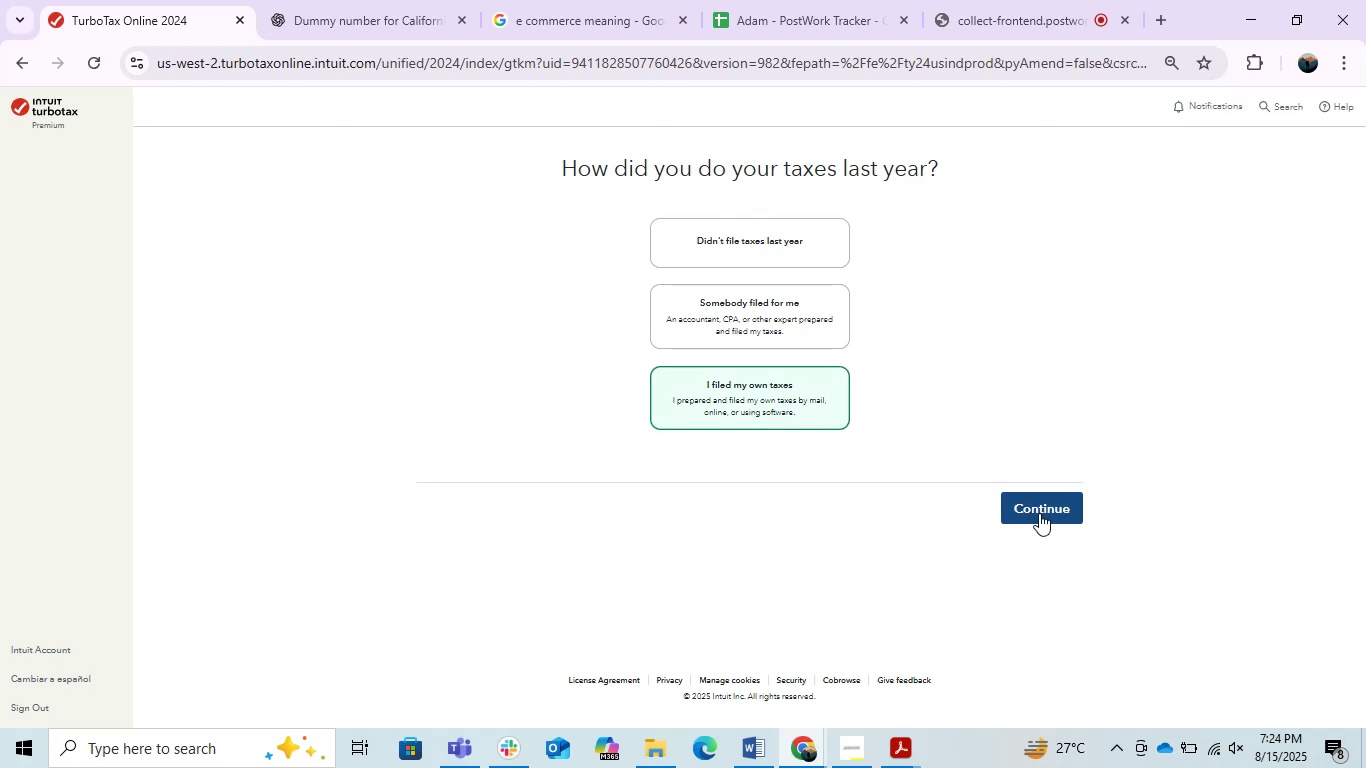 
left_click([1042, 515])
 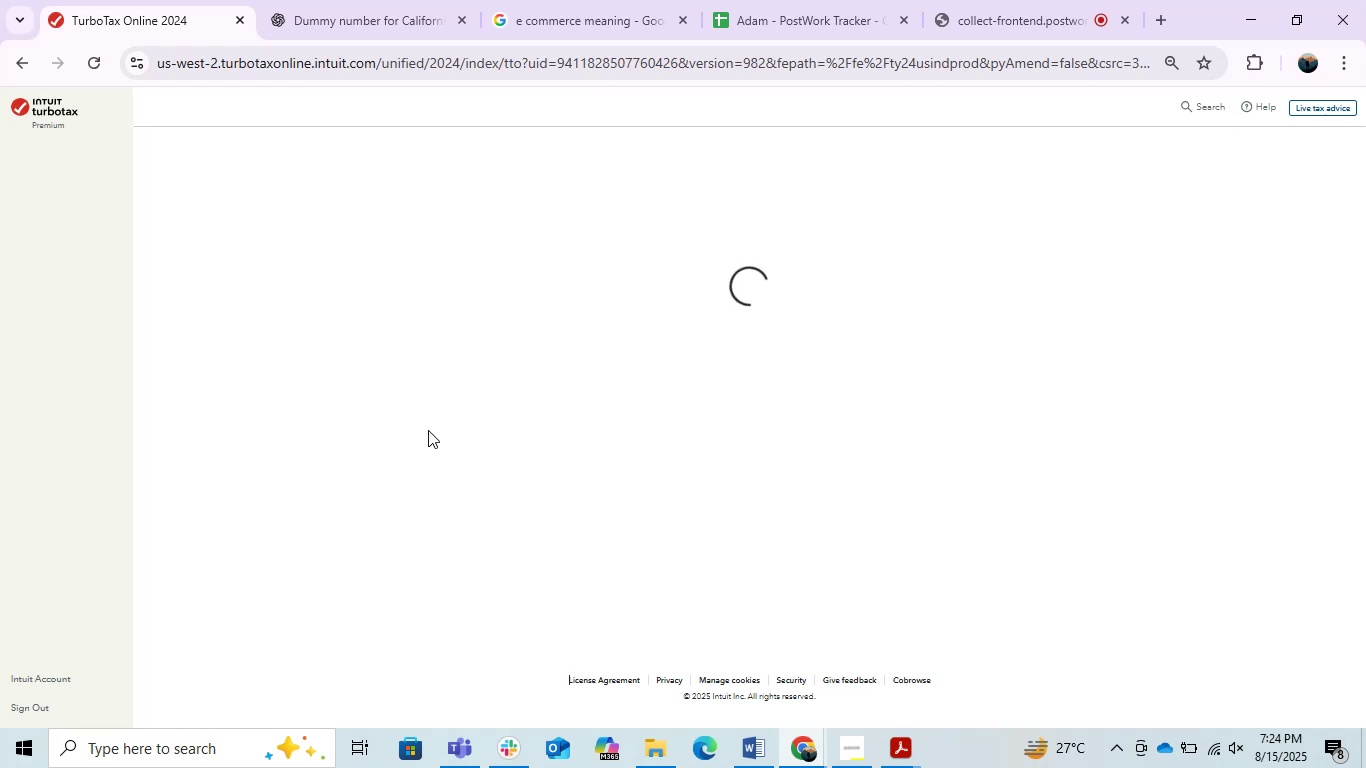 
wait(10.59)
 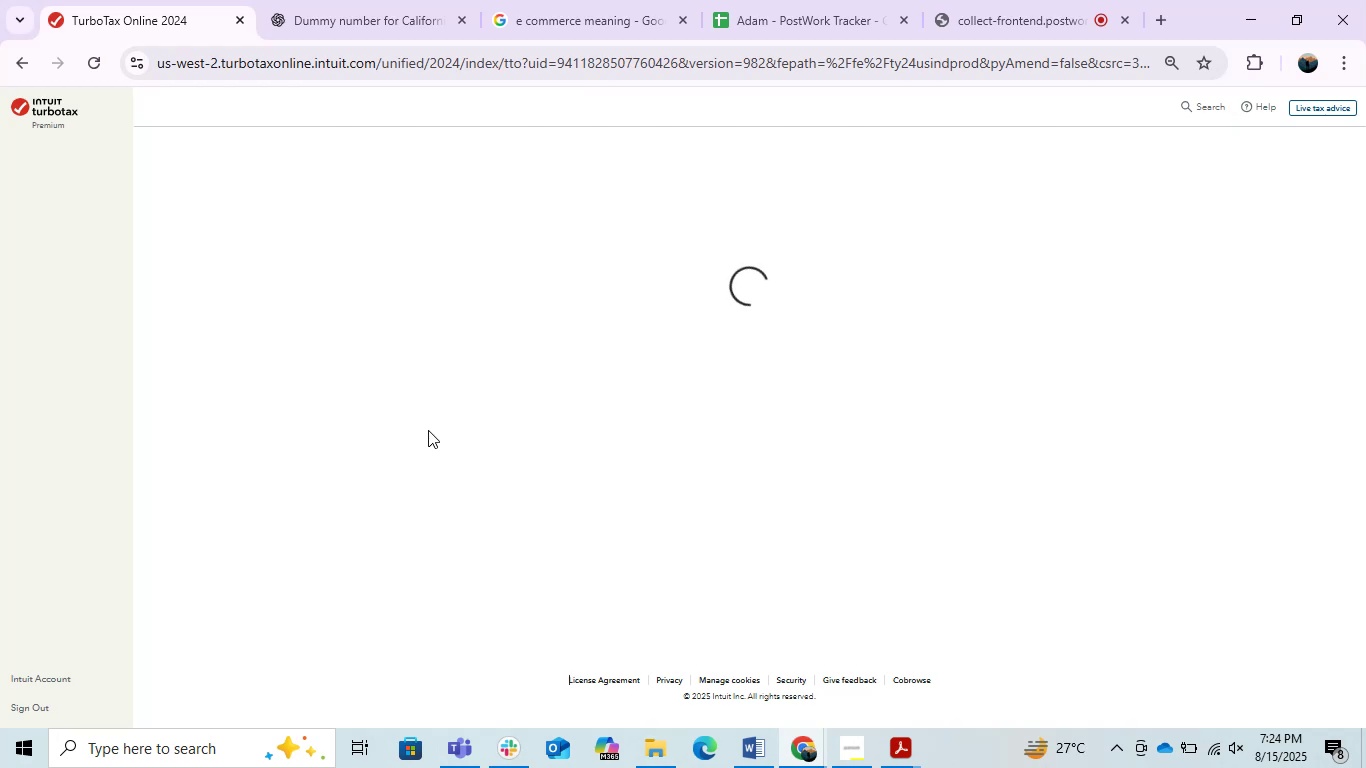 
left_click([487, 251])
 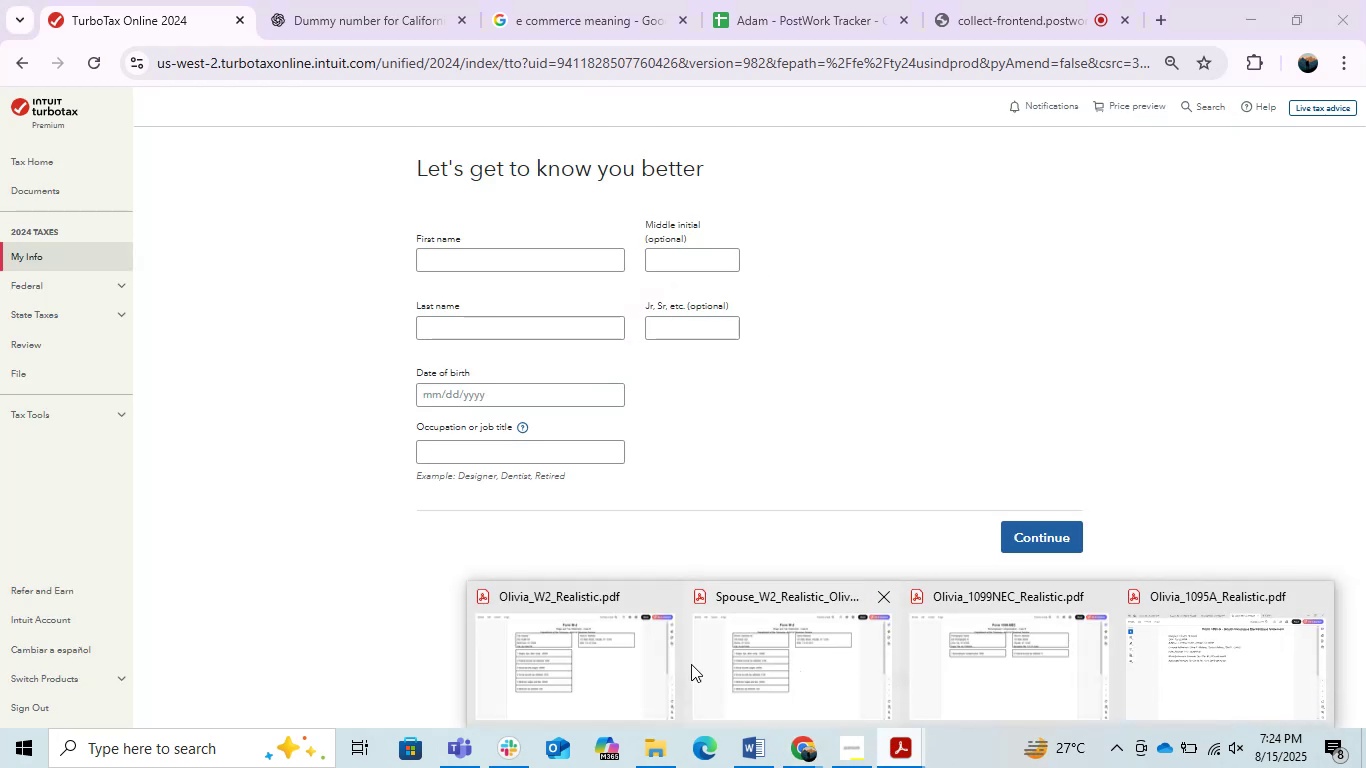 
left_click([578, 661])
 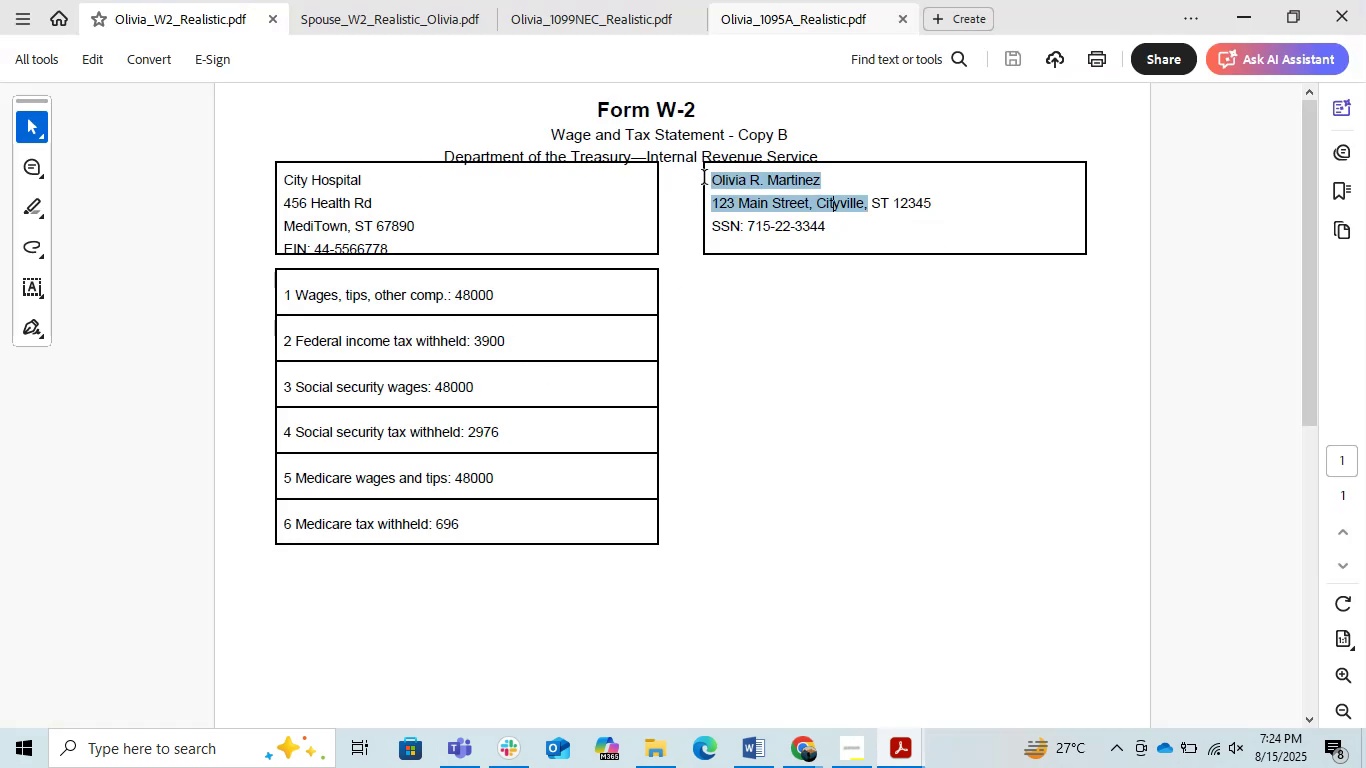 
left_click([750, 177])
 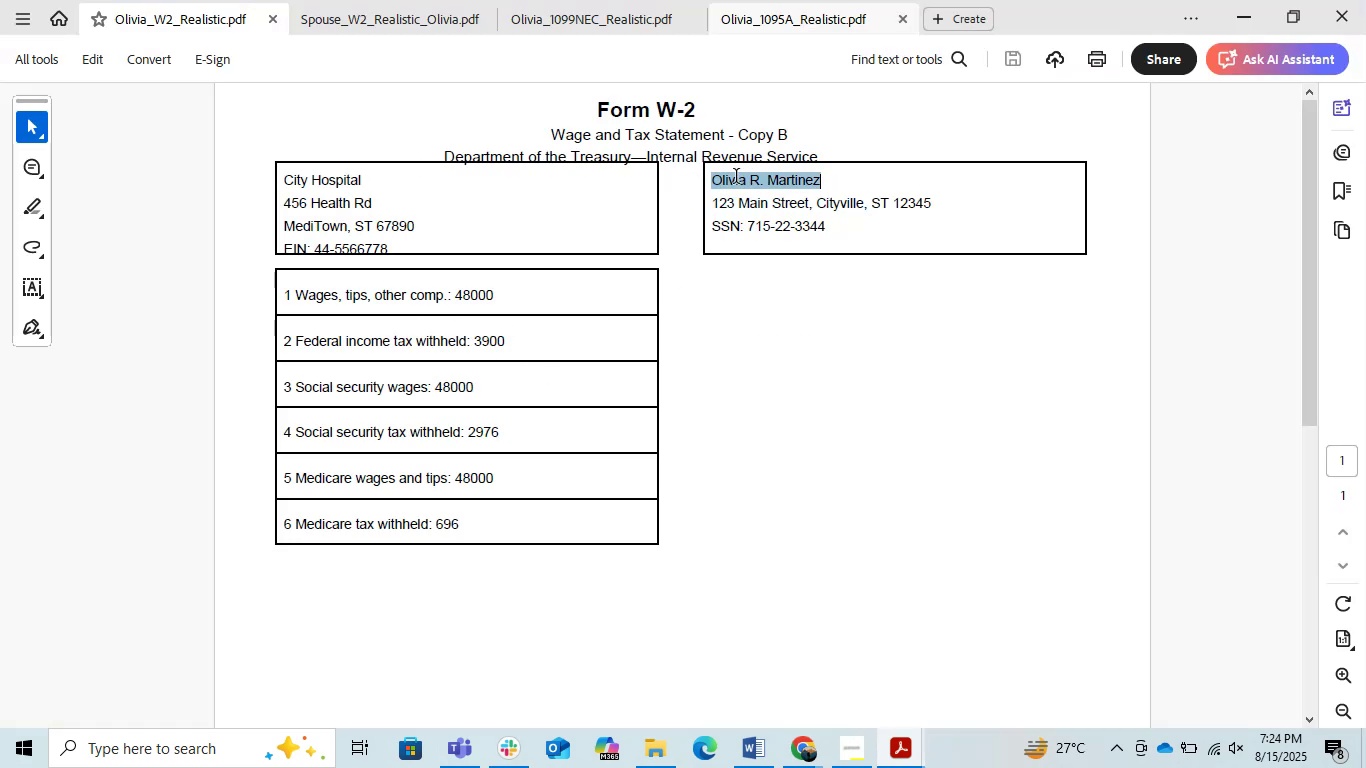 
key(Control+C)
 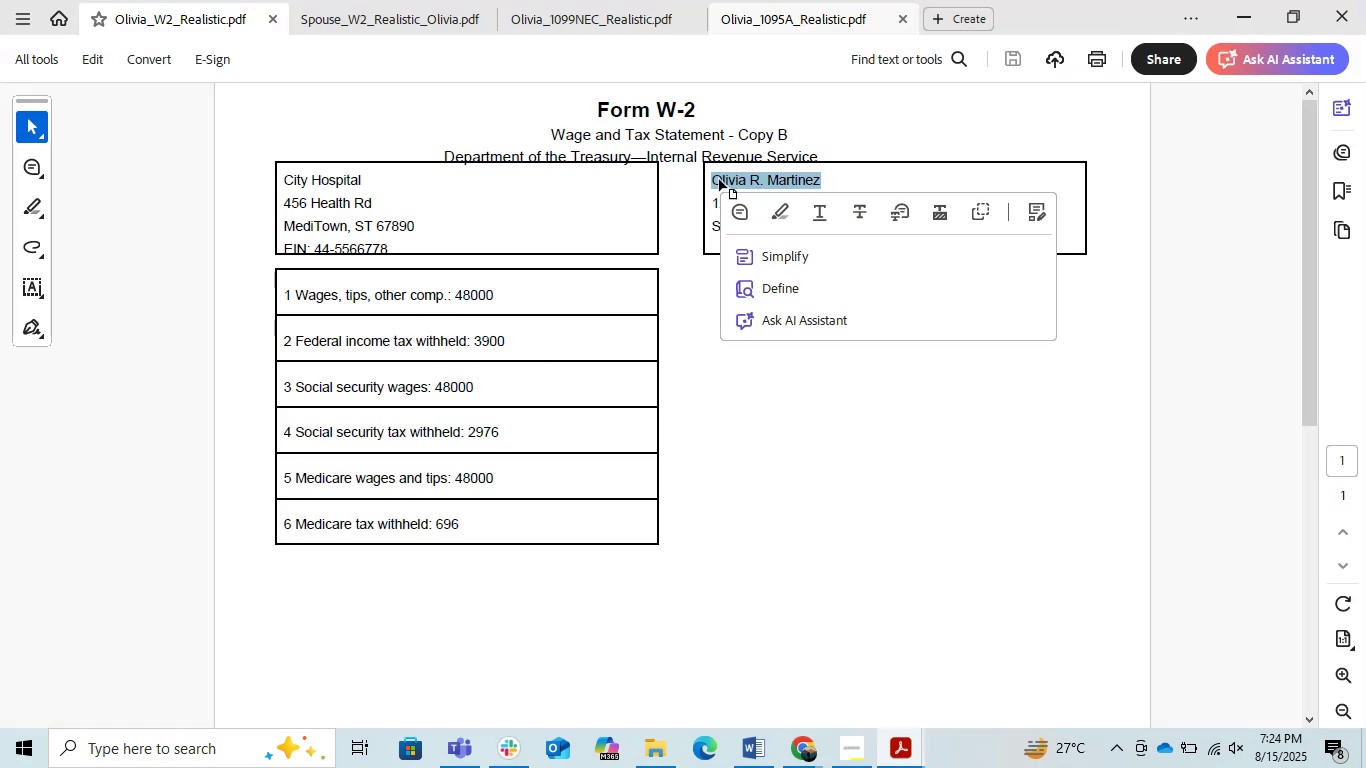 
key(Alt+AltLeft)
 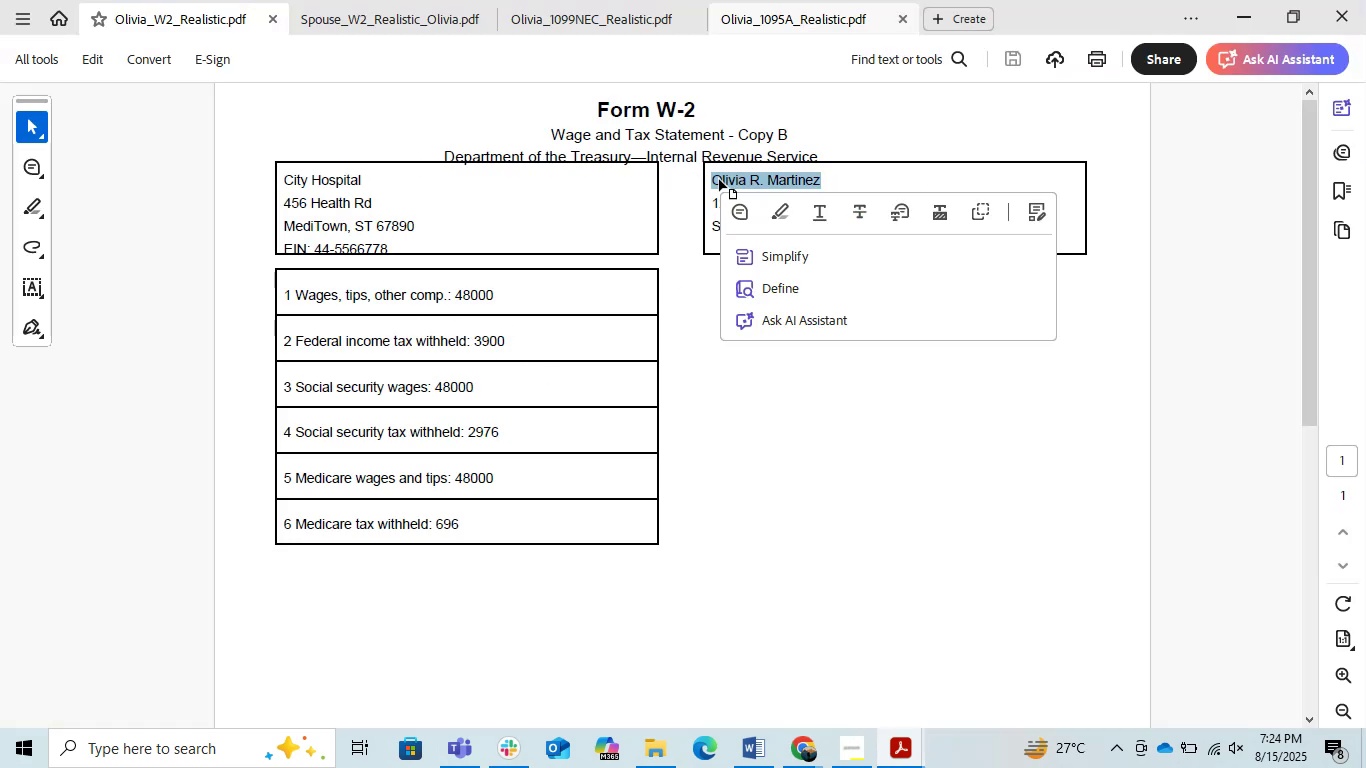 
key(Alt+Tab)
 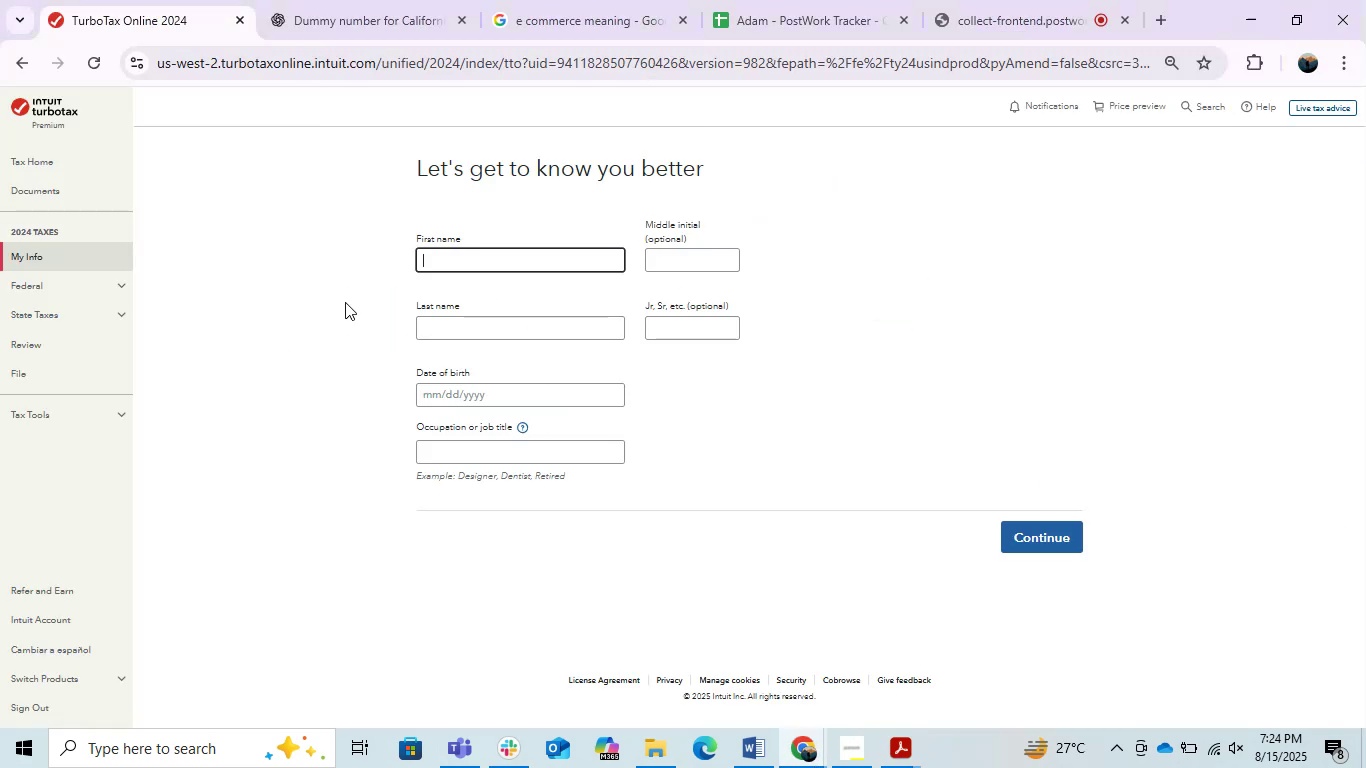 
key(Control+V)
 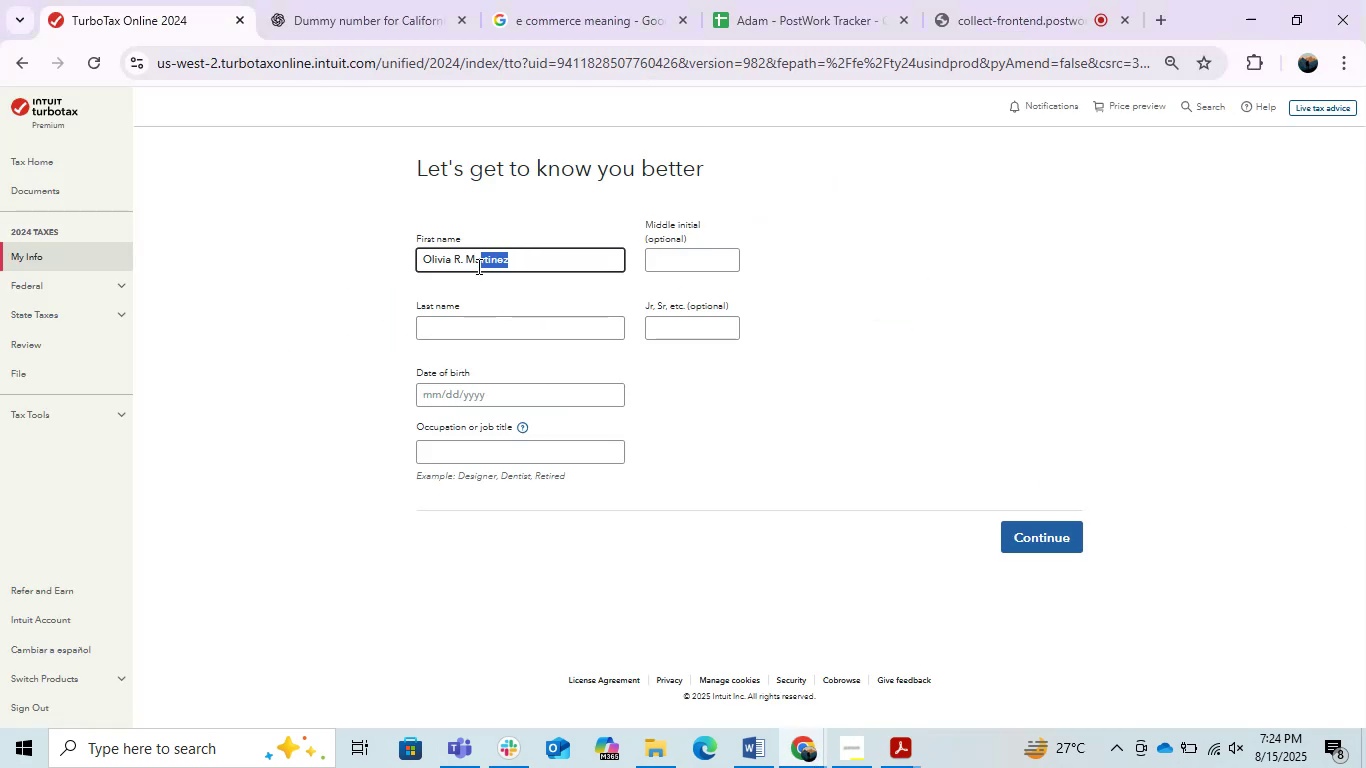 
key(Control+X)
 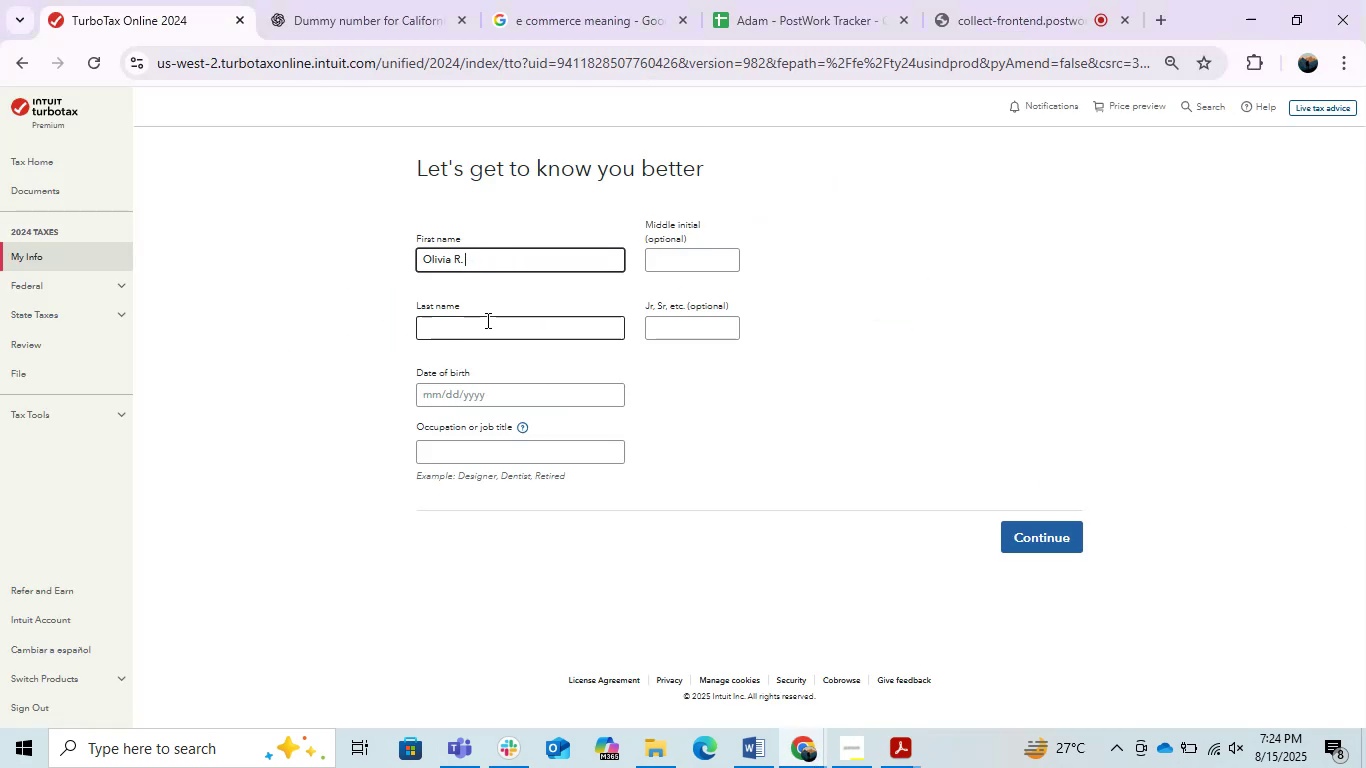 
left_click([486, 320])
 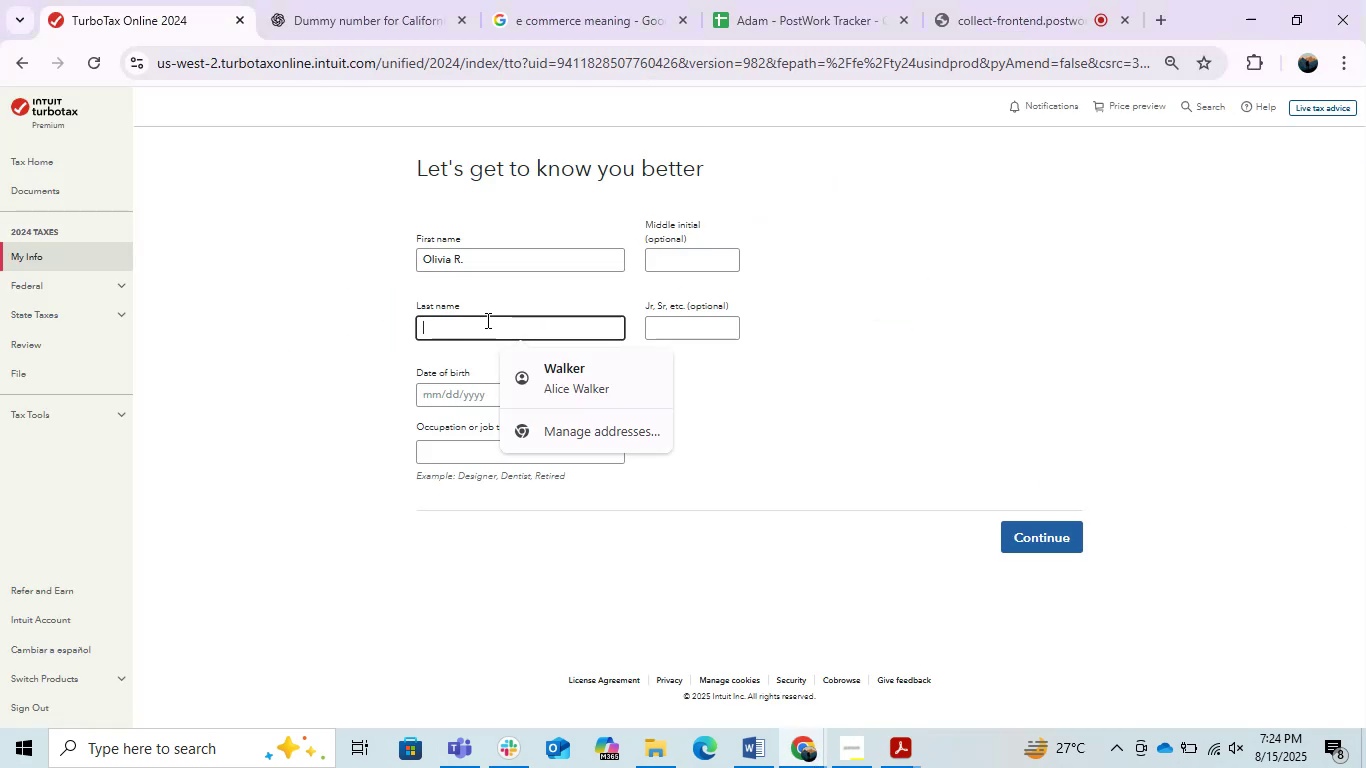 
key(Control+V)
 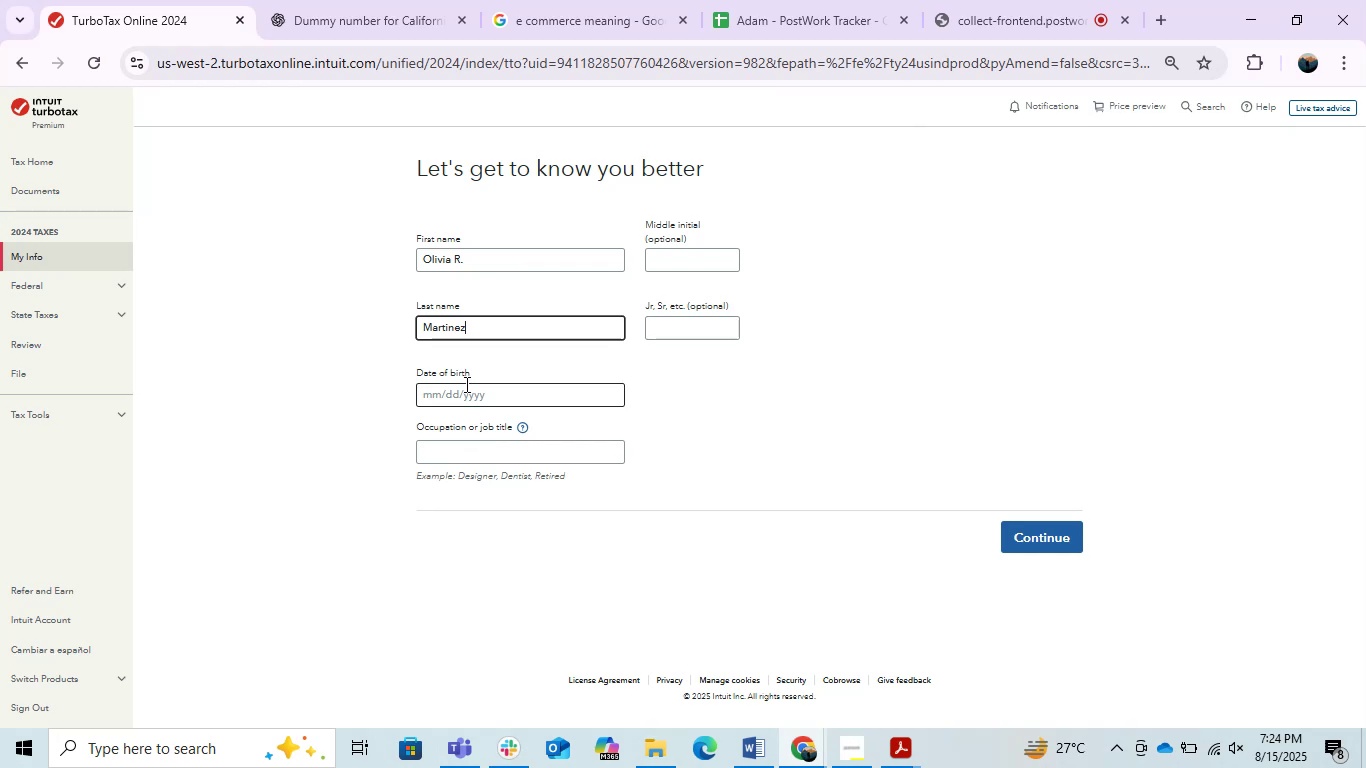 
left_click([465, 384])
 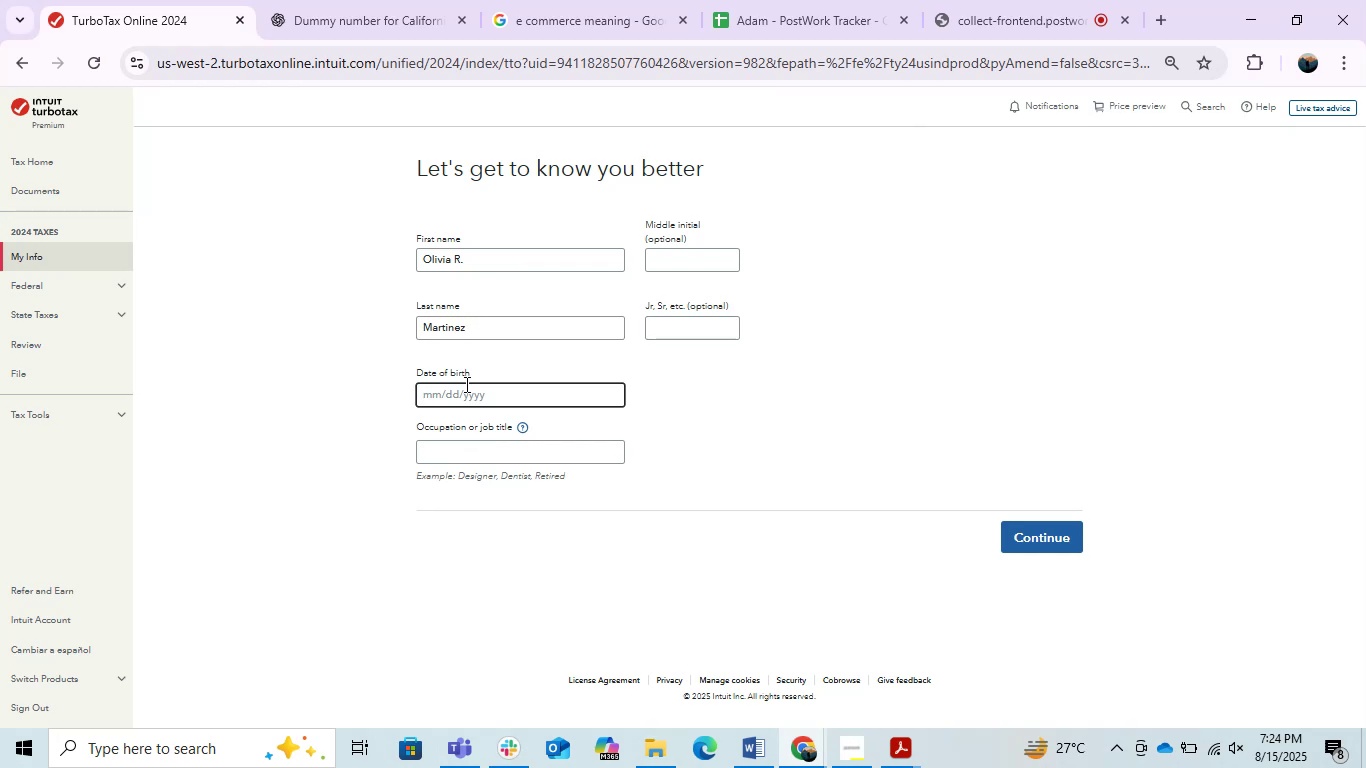 
key(Numpad1)
 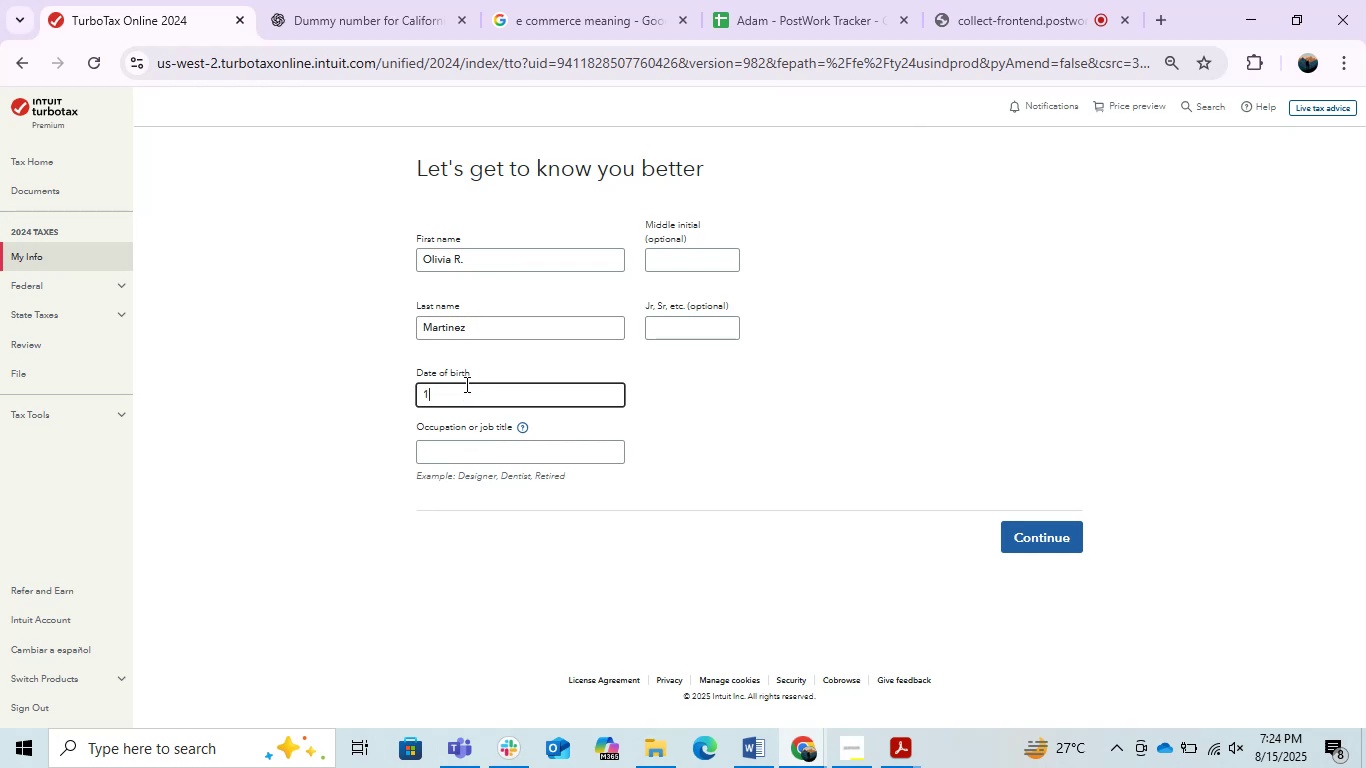 
key(NumpadDivide)
 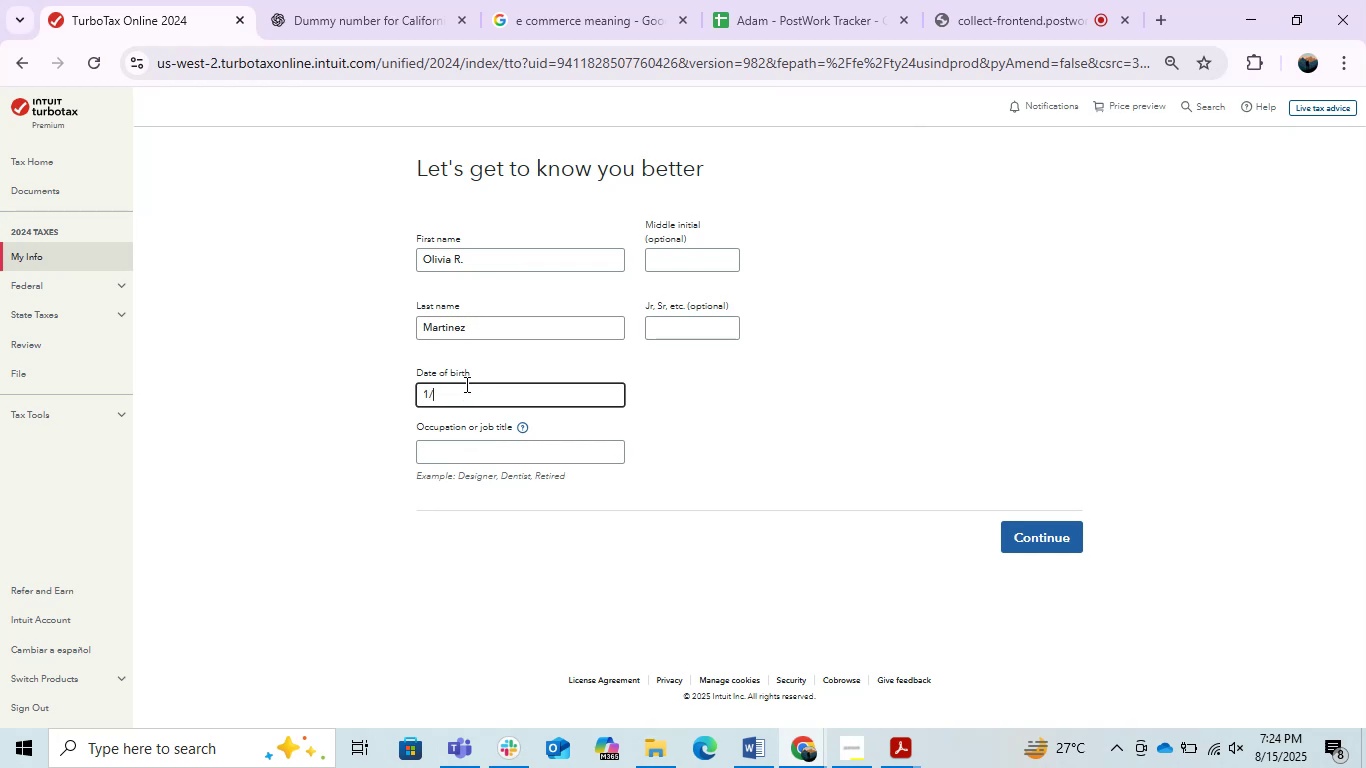 
key(Numpad1)
 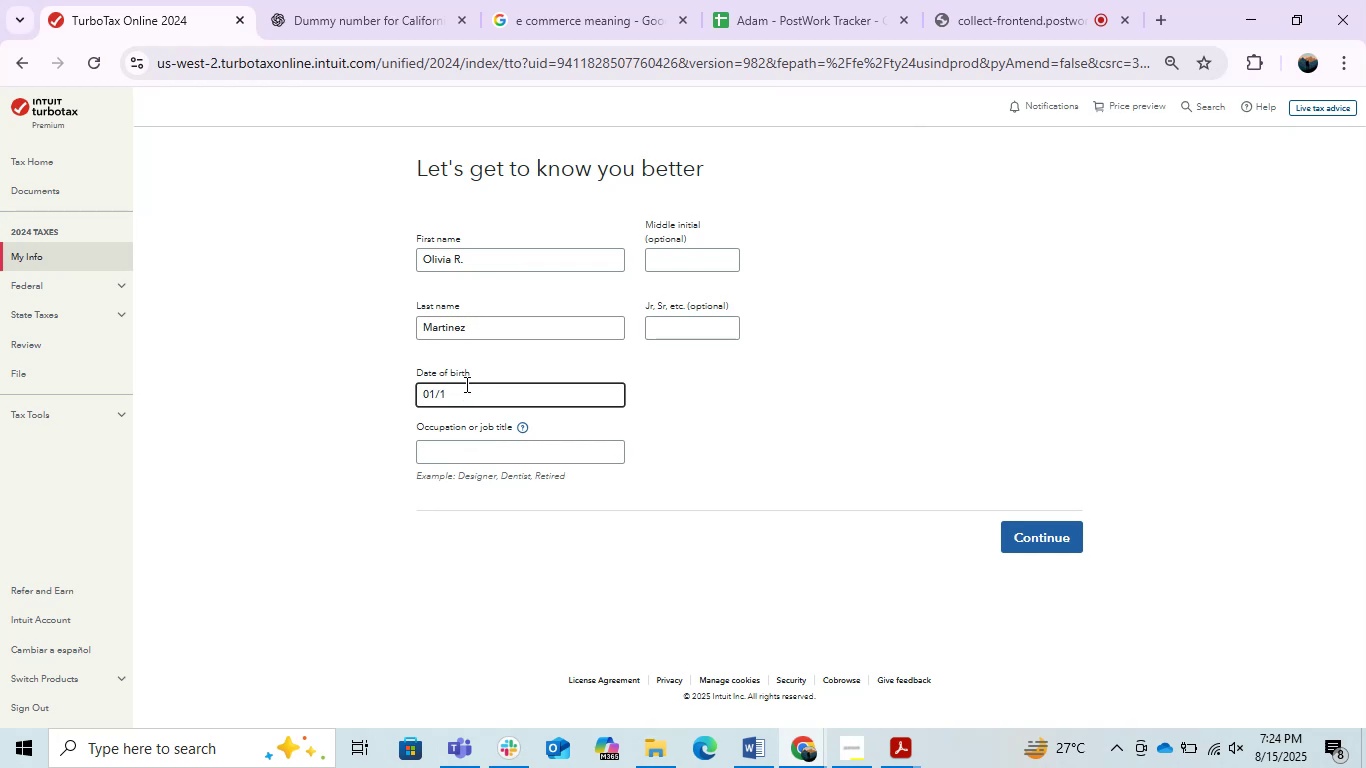 
key(NumpadDivide)
 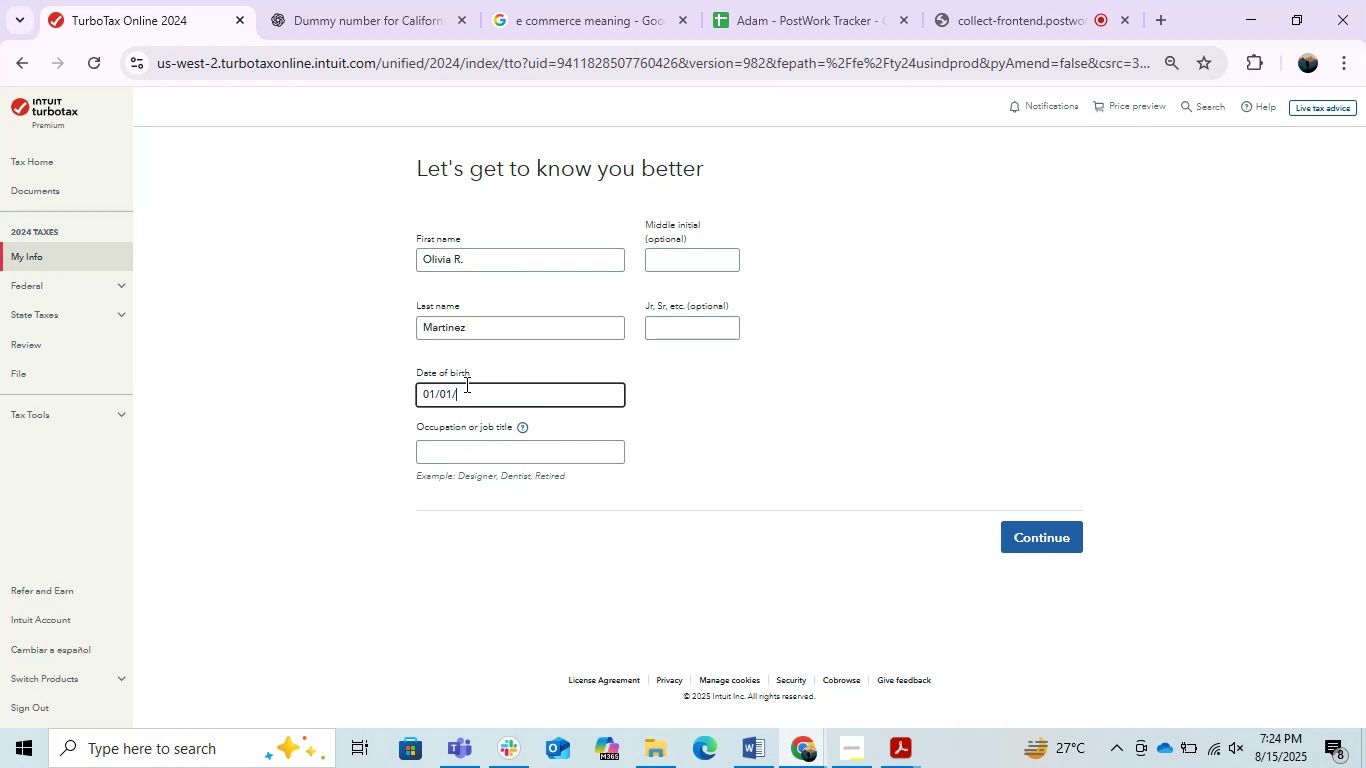 
key(Numpad1)
 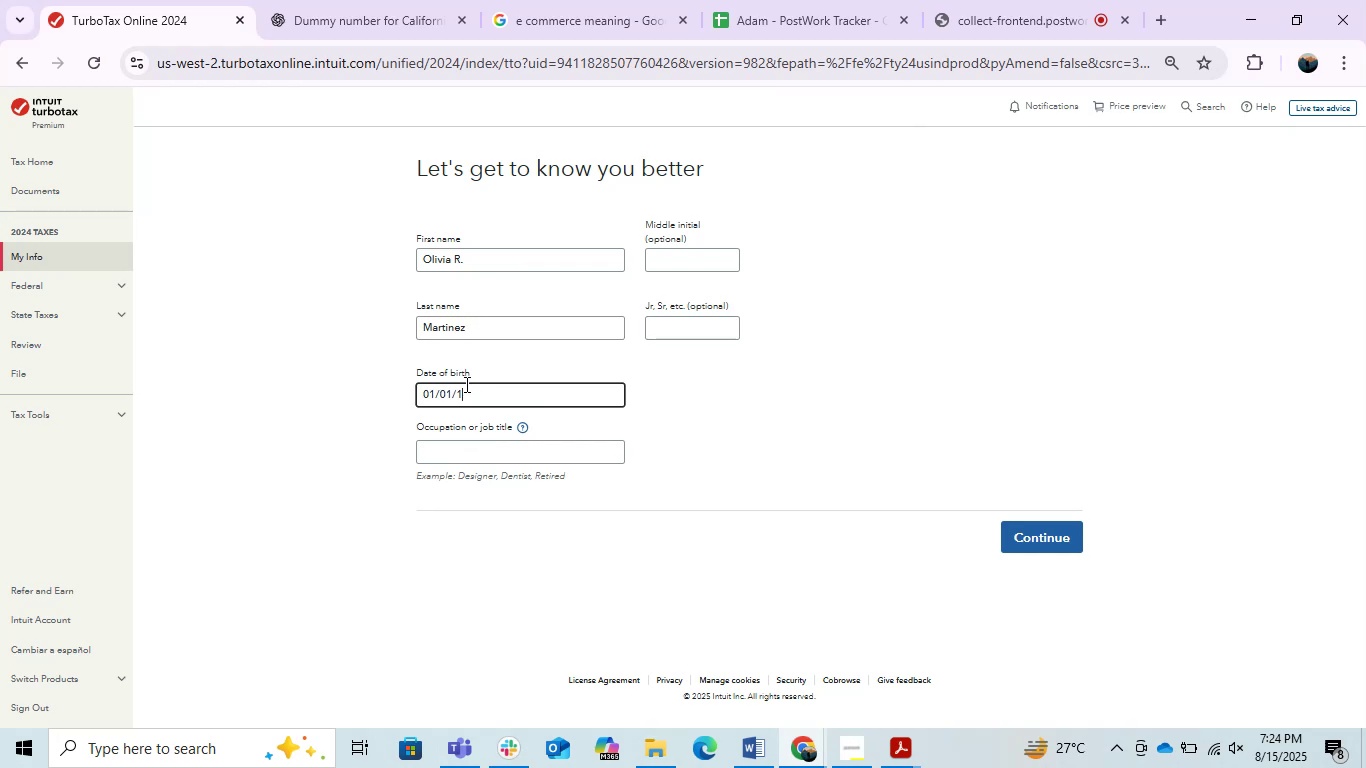 
key(Numpad9)
 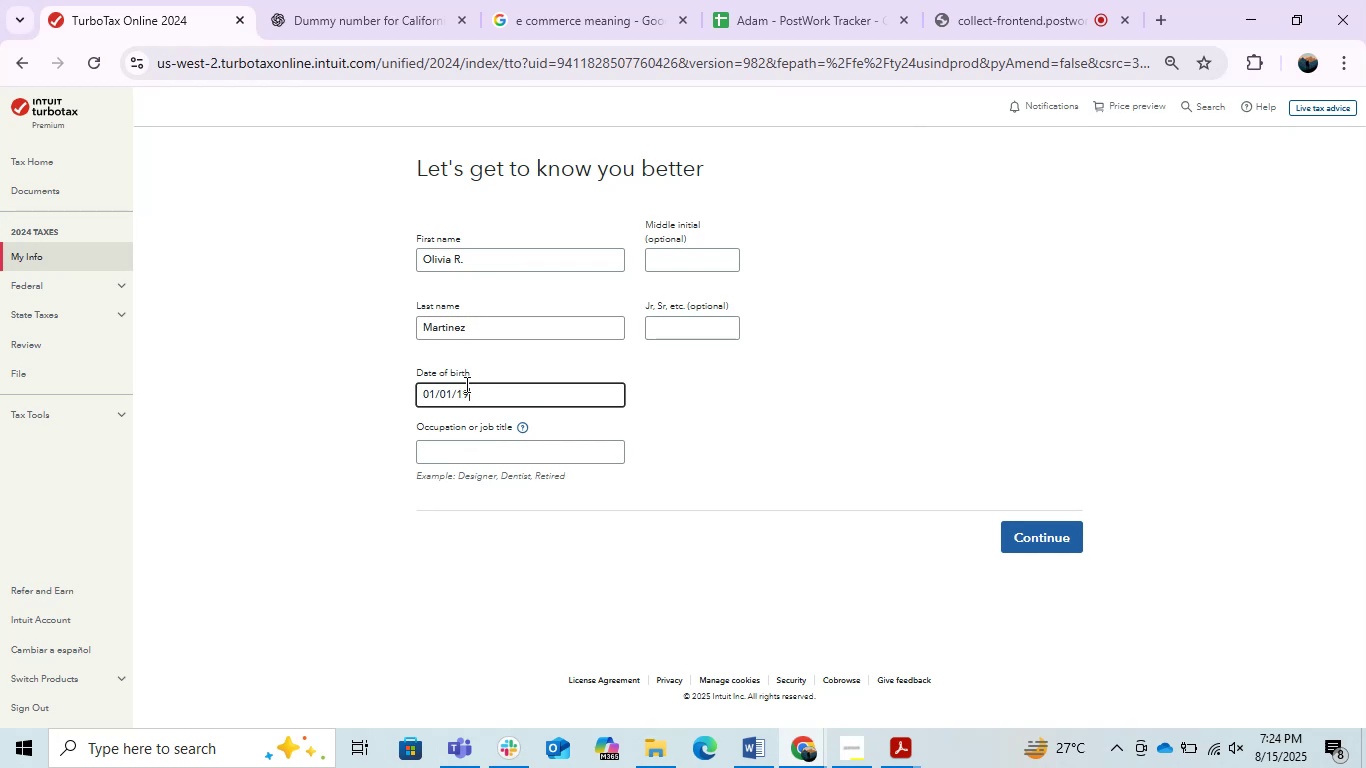 
key(Numpad8)
 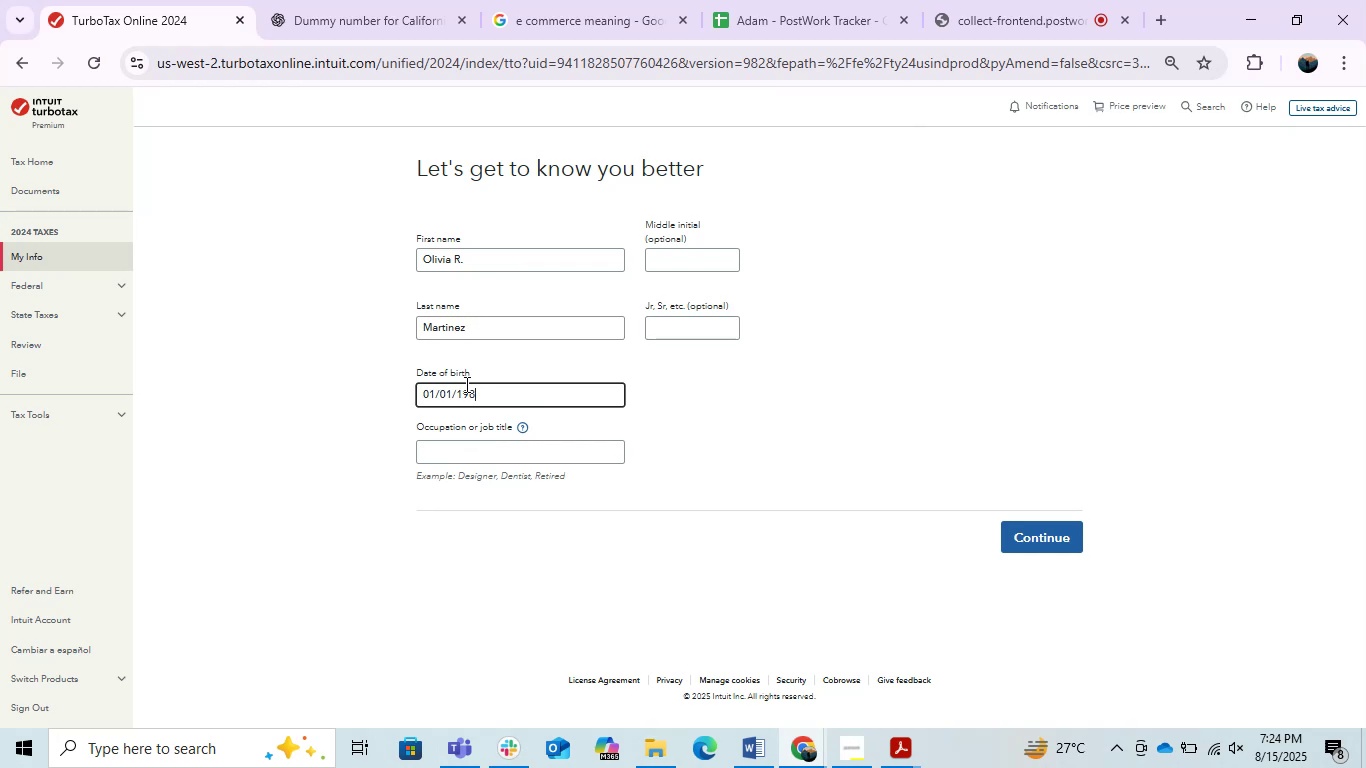 
key(Numpad5)
 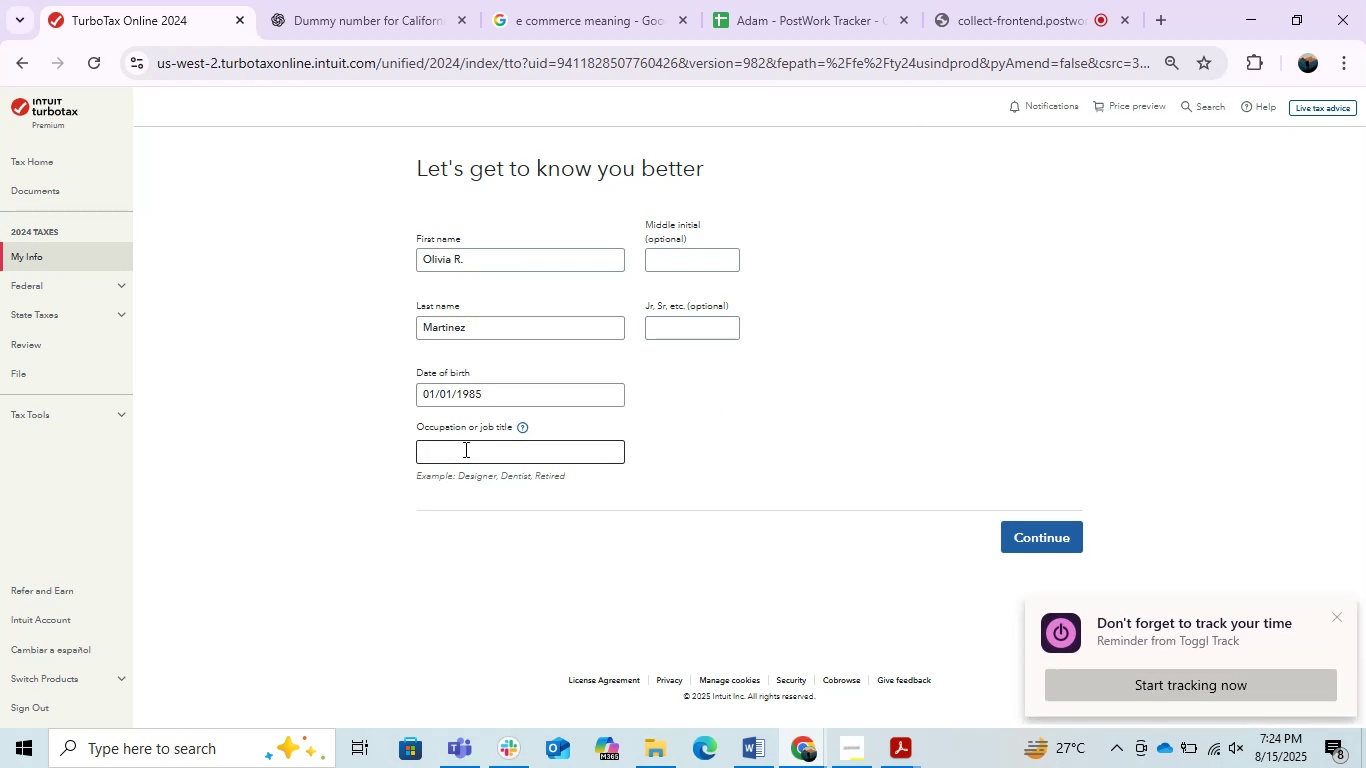 
key(Alt+AltLeft)
 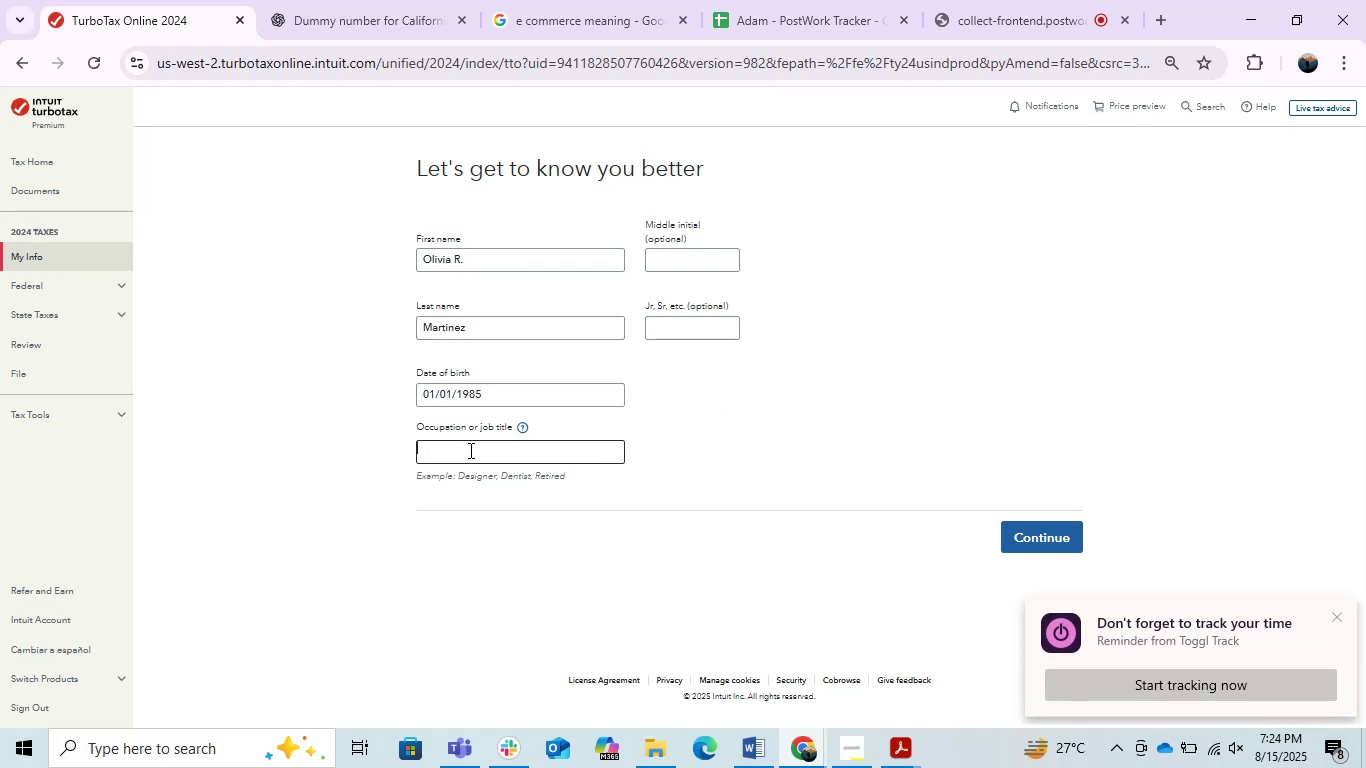 
key(Alt+Tab)
 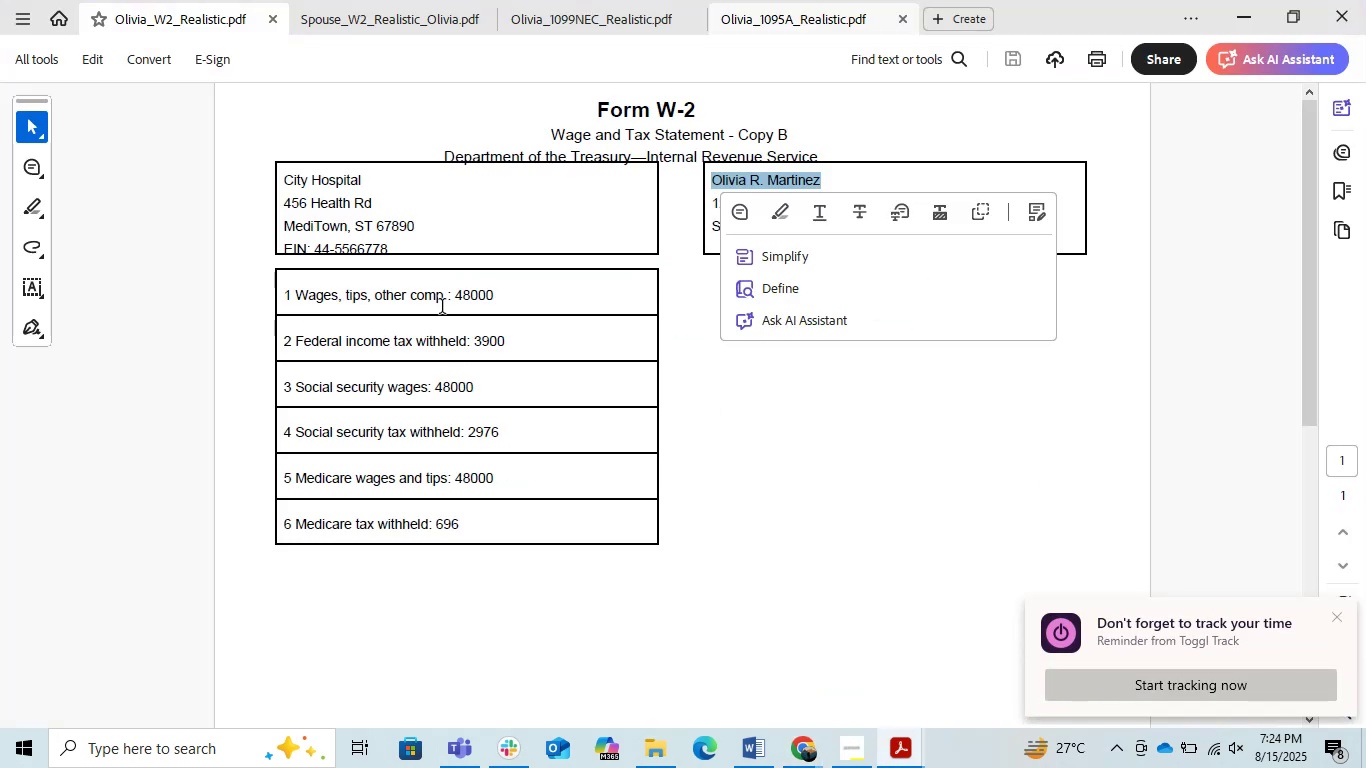 
left_click([455, 244])
 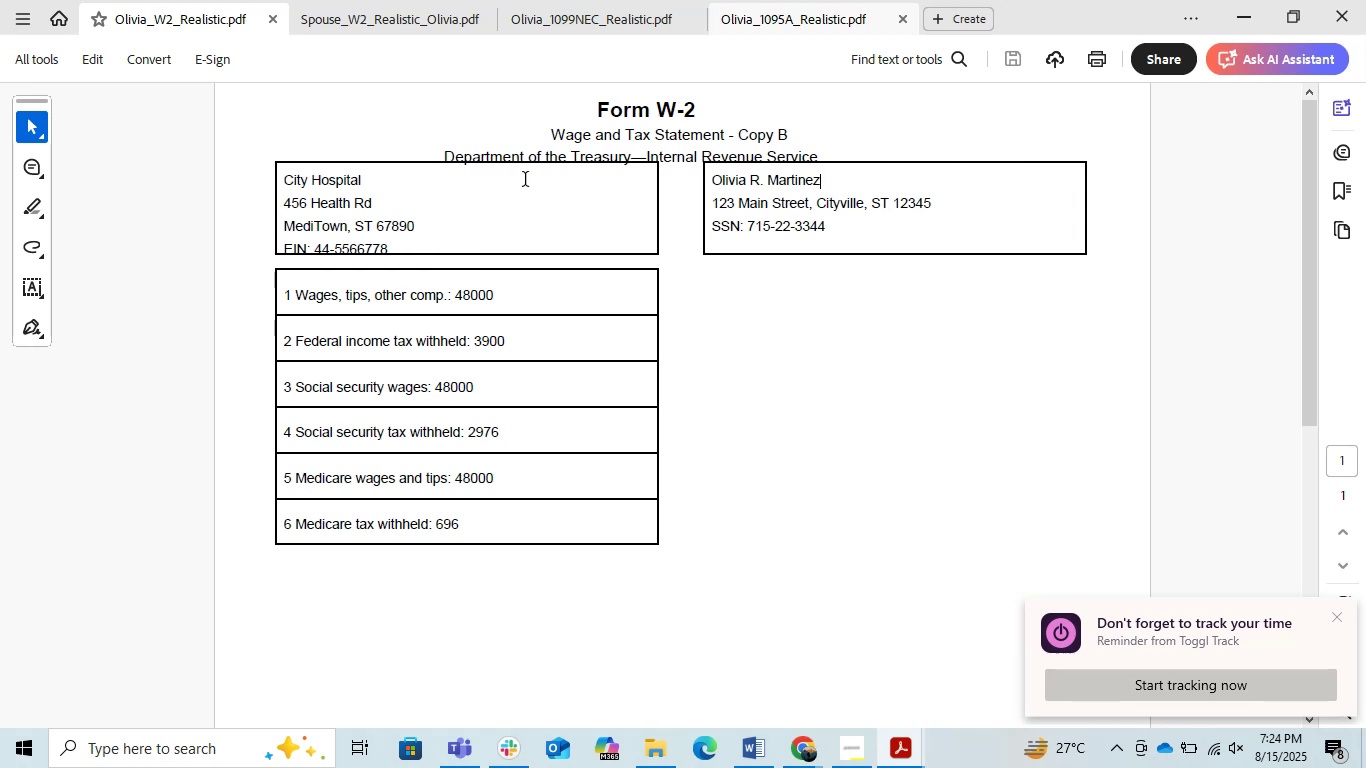 
wait(5.16)
 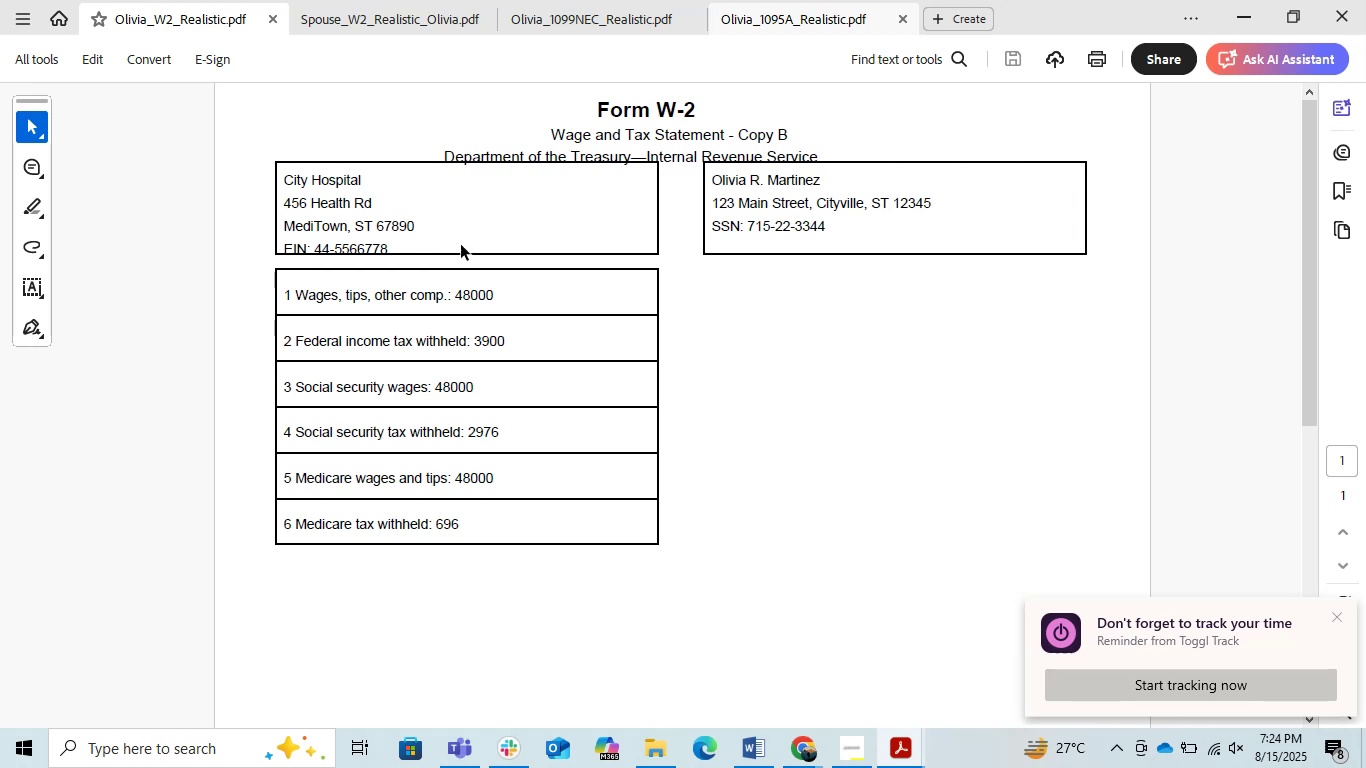 
key(Alt+AltLeft)
 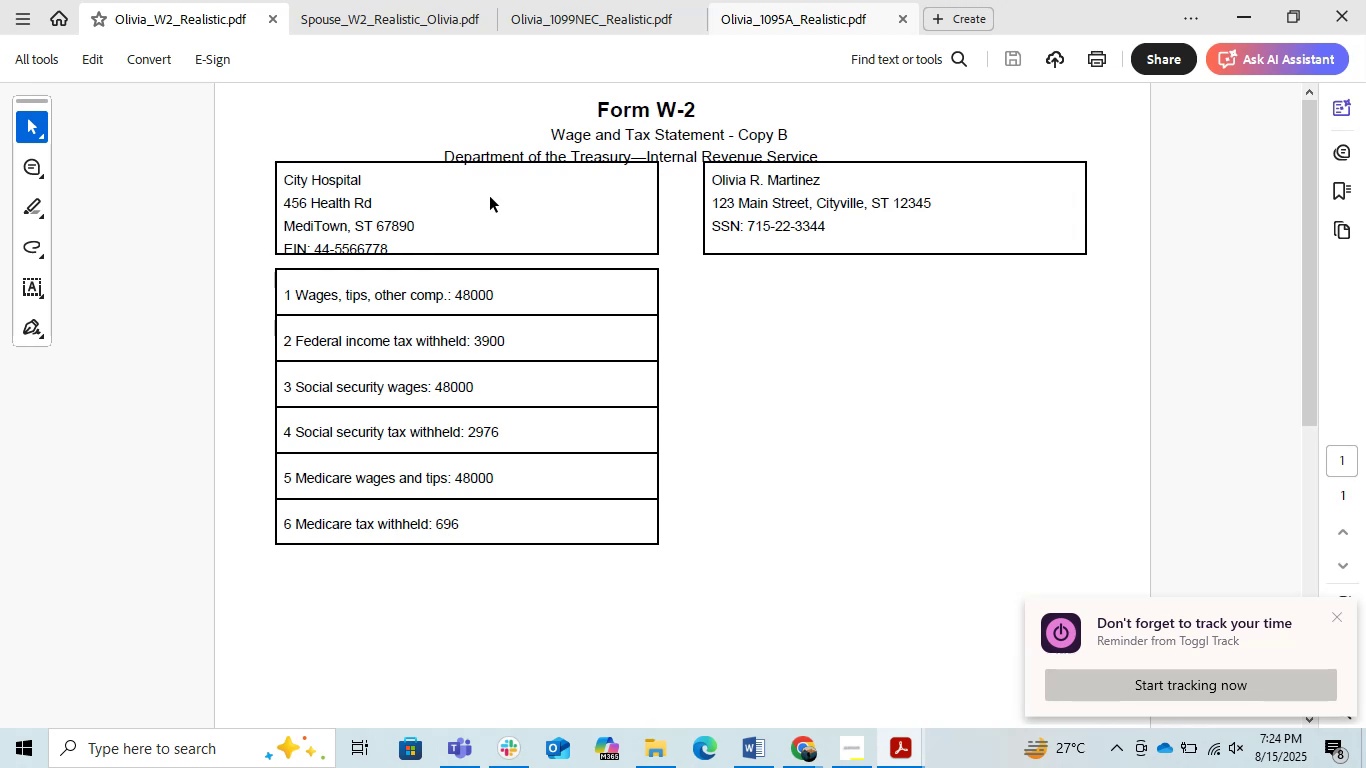 
key(Alt+Tab)
 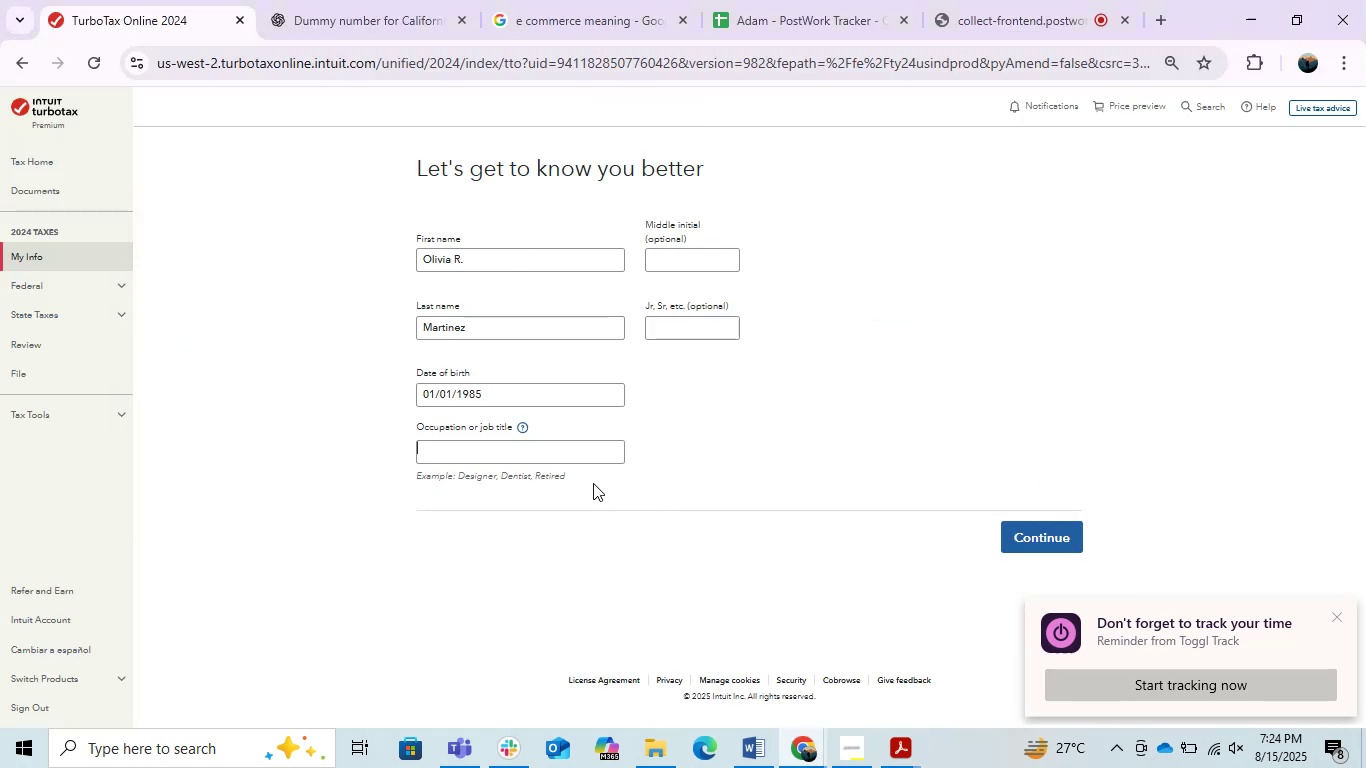 
key(PrintScreen)
 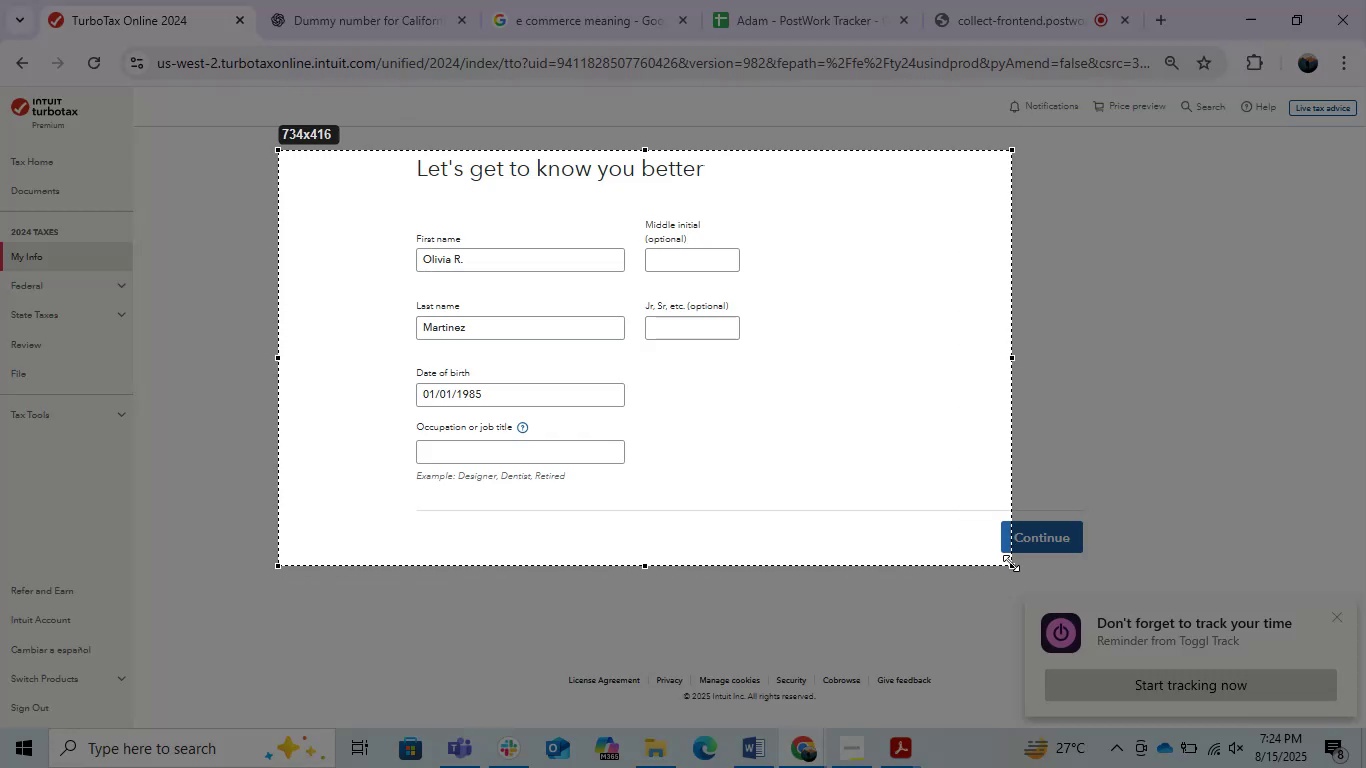 
key(Control+C)
 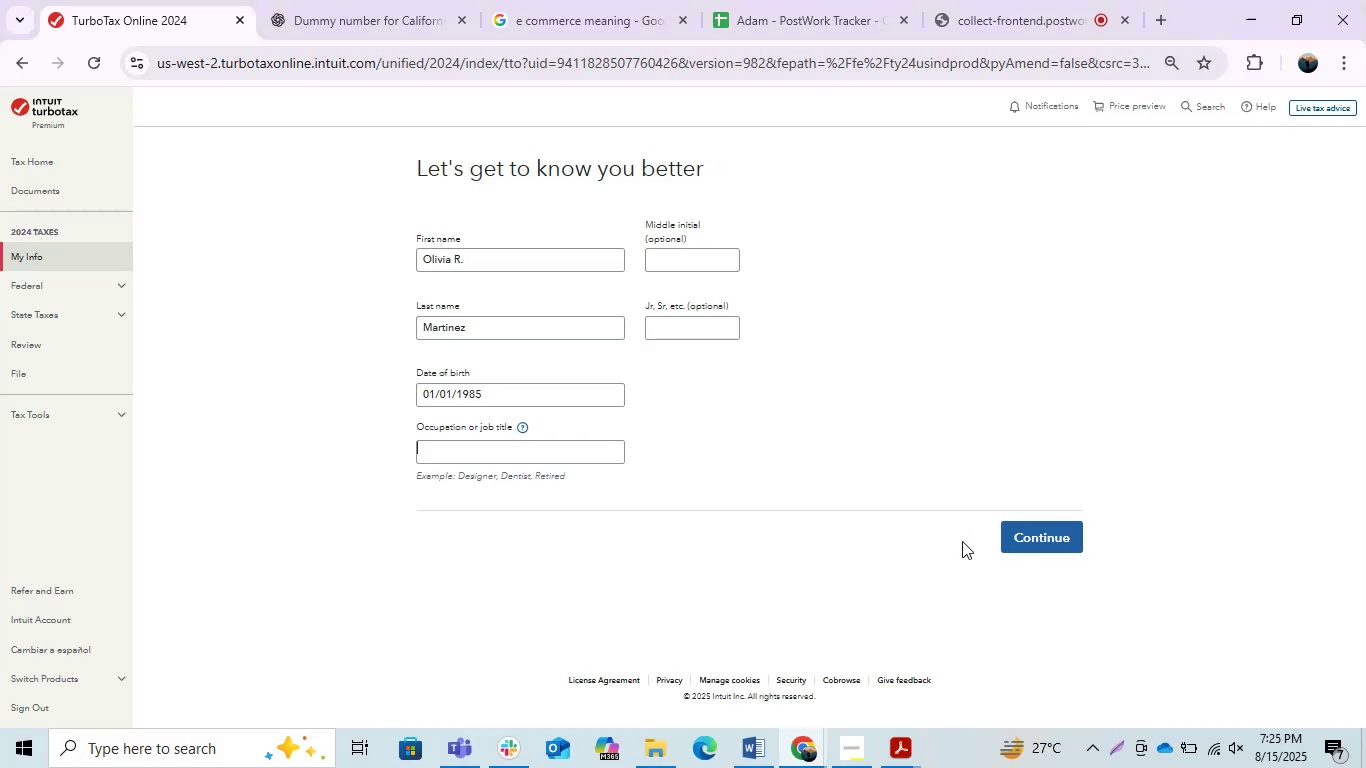 
key(Alt+AltLeft)
 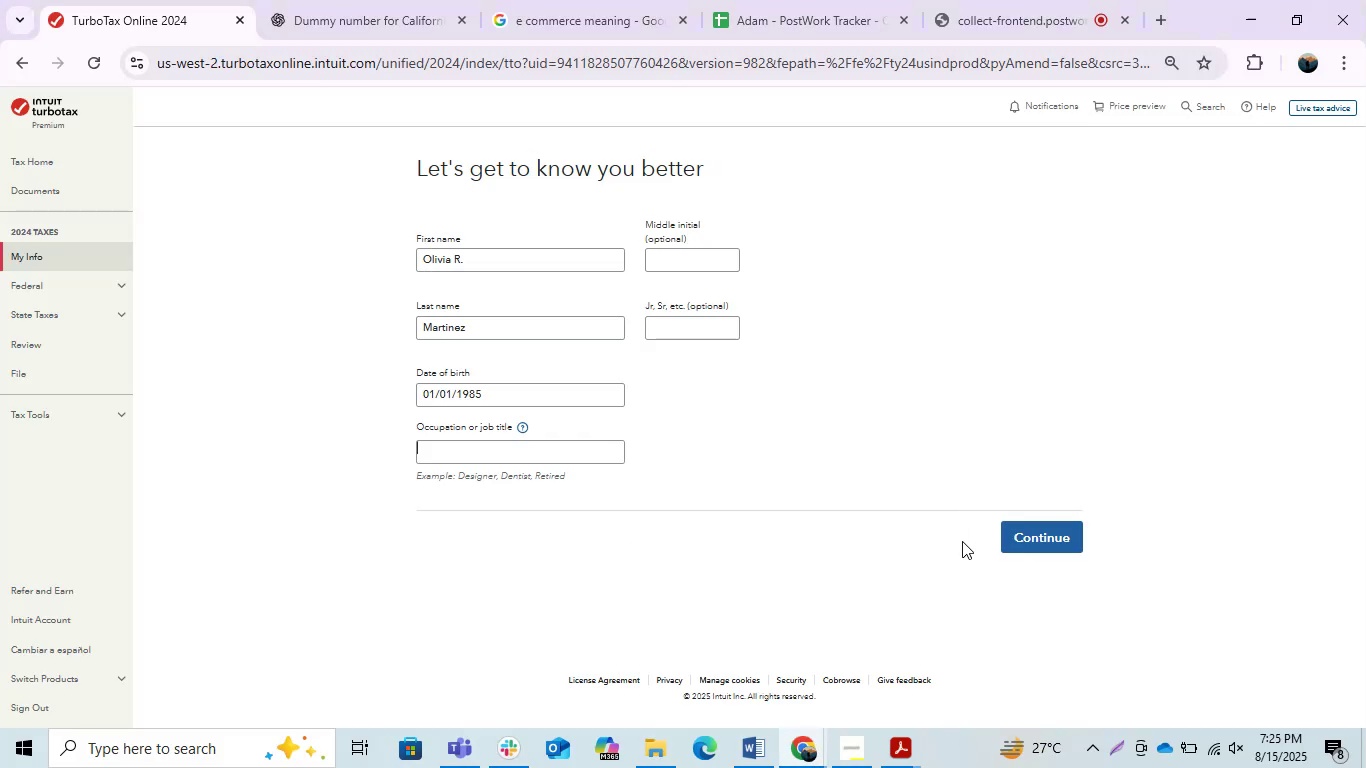 
key(Alt+Tab)
 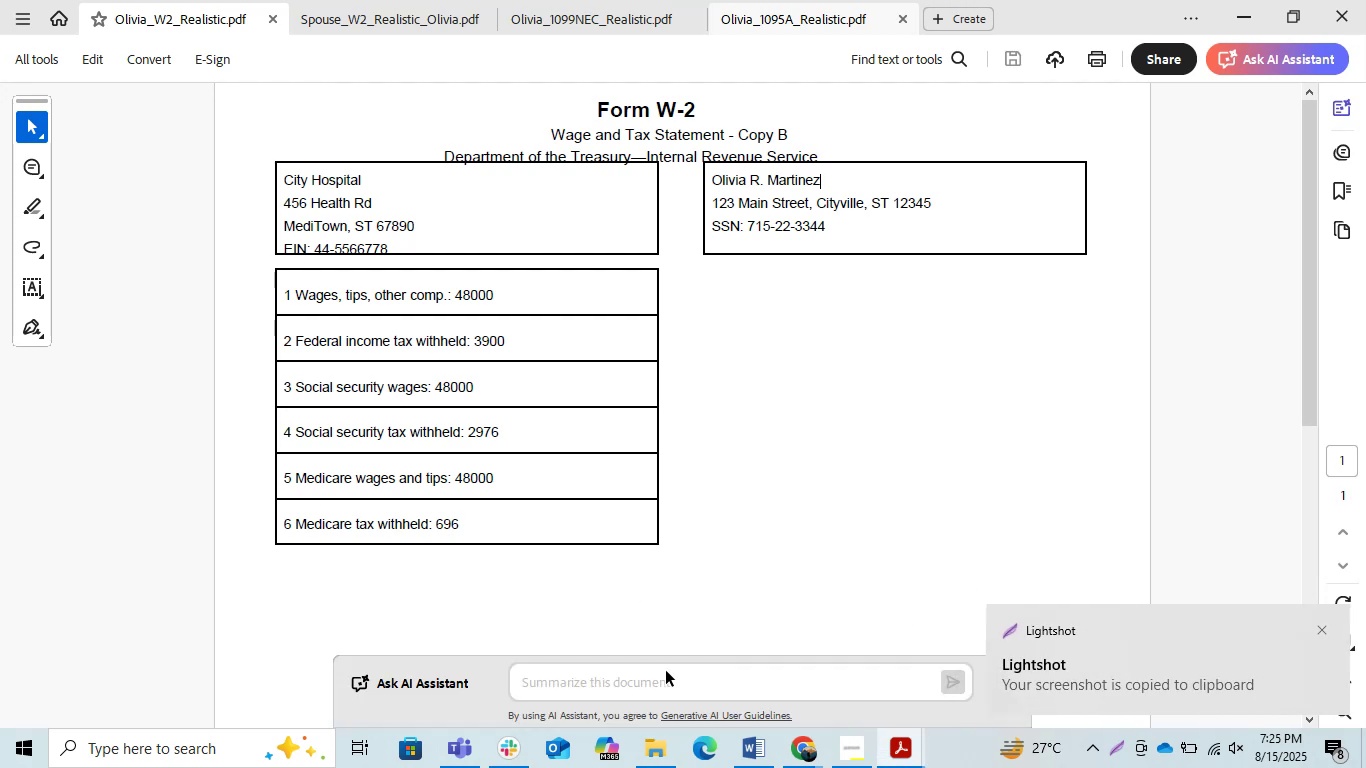 
key(Alt+AltLeft)
 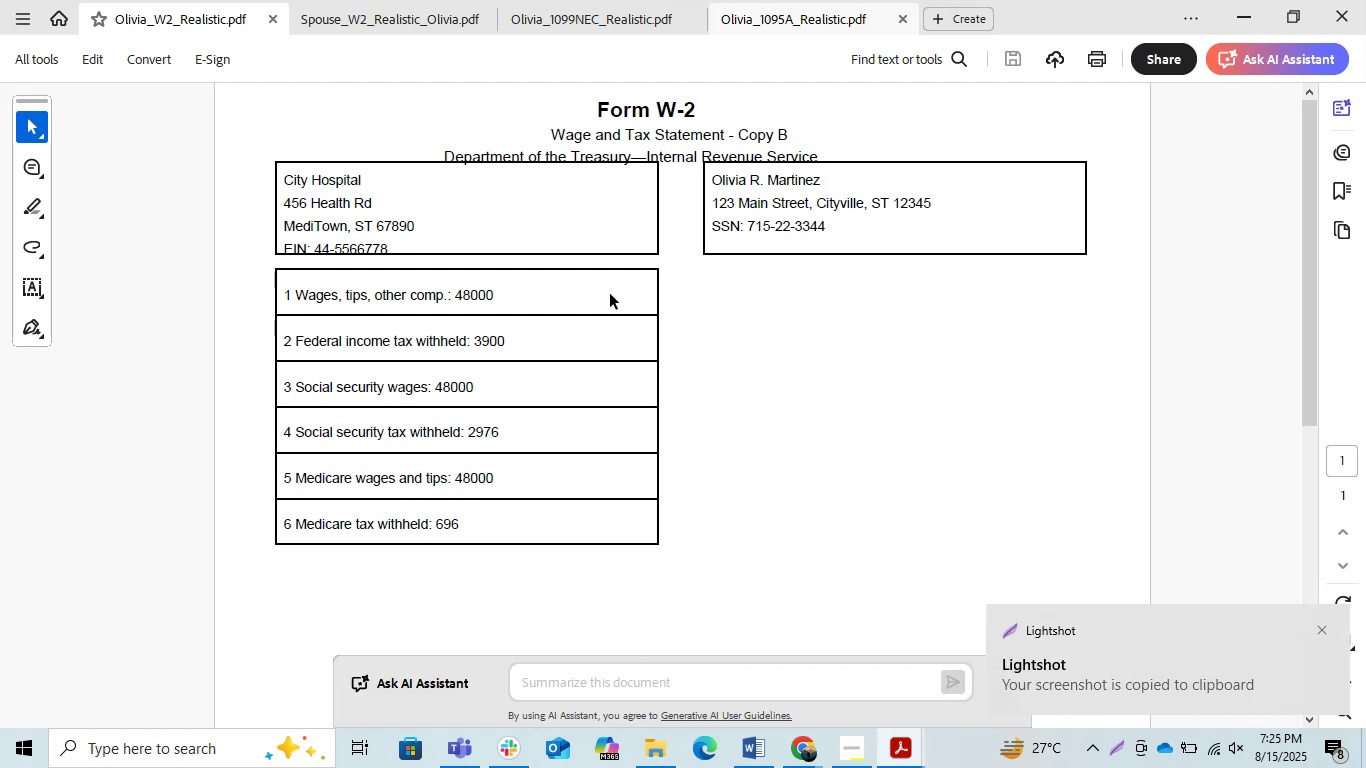 
key(Alt+Tab)
 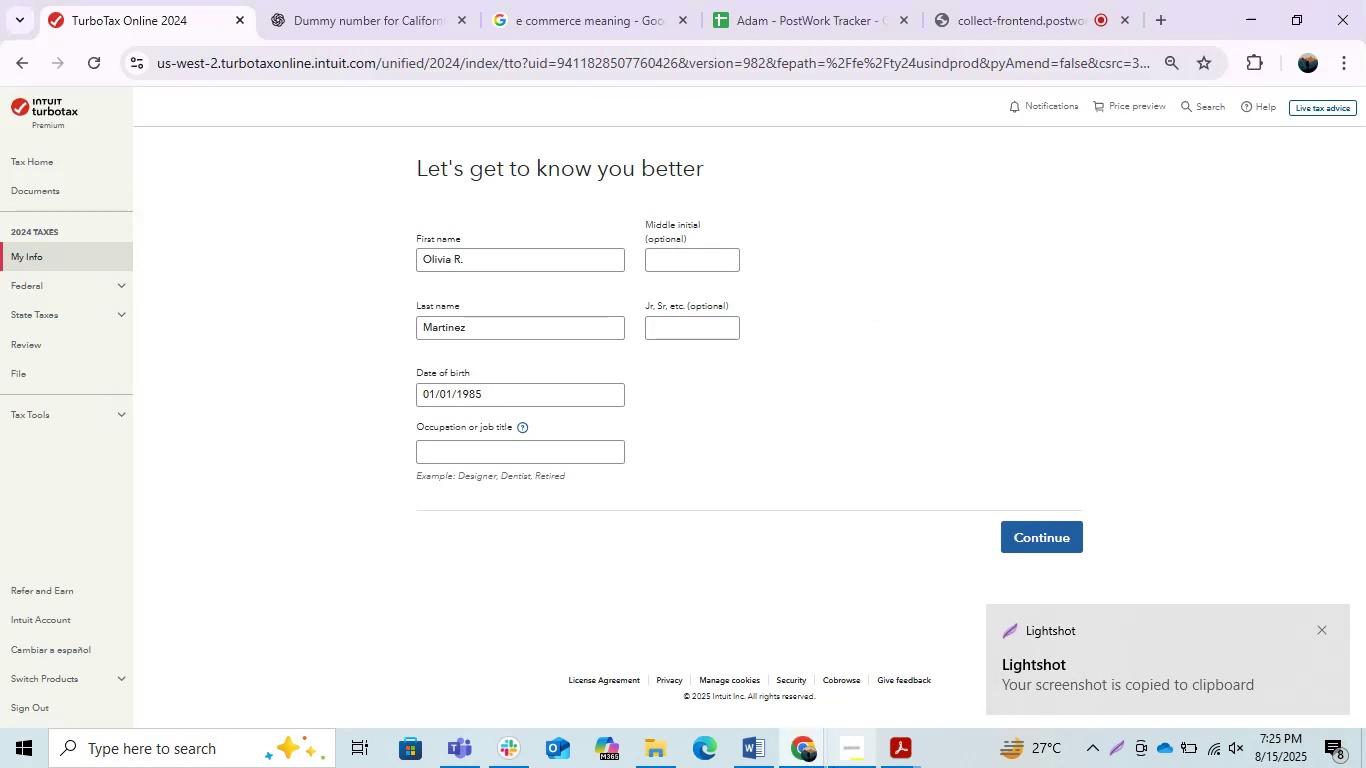 
left_click([801, 753])
 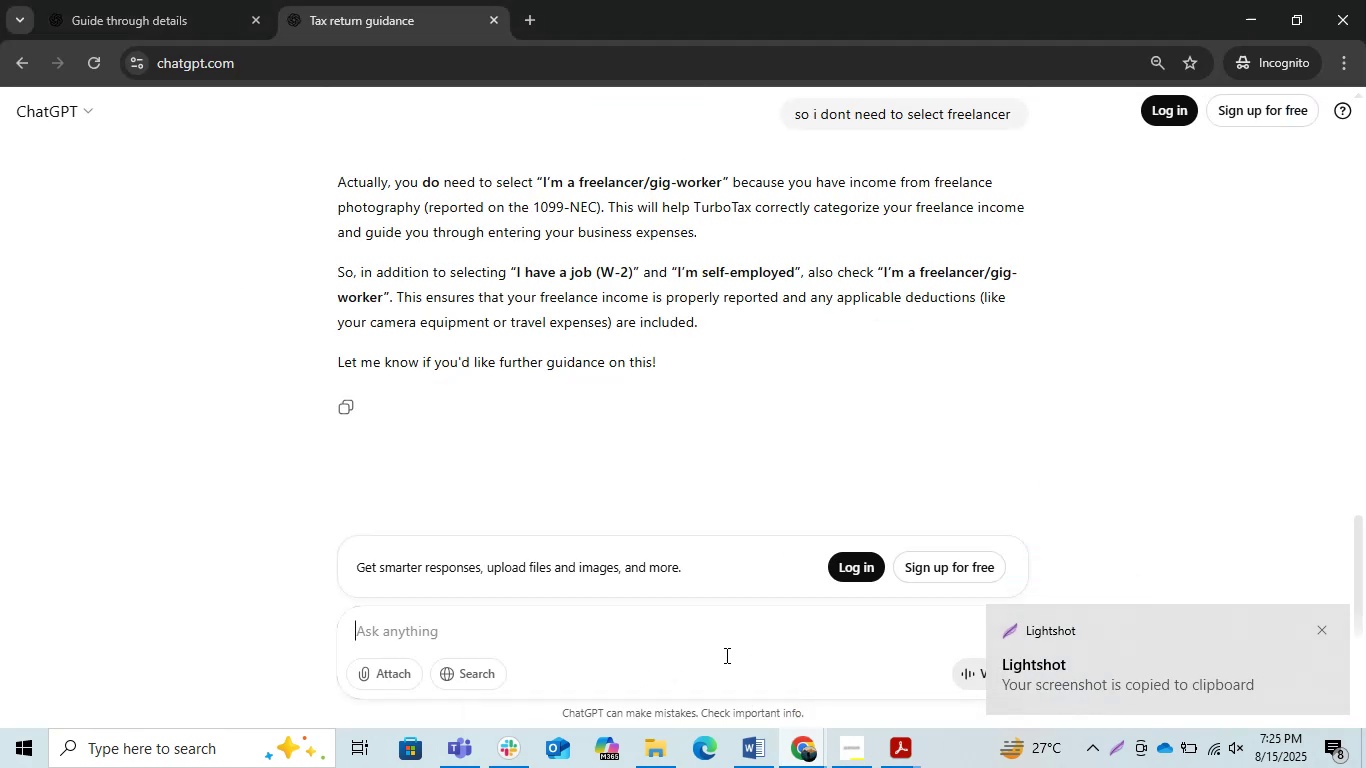 
triple_click([636, 634])
 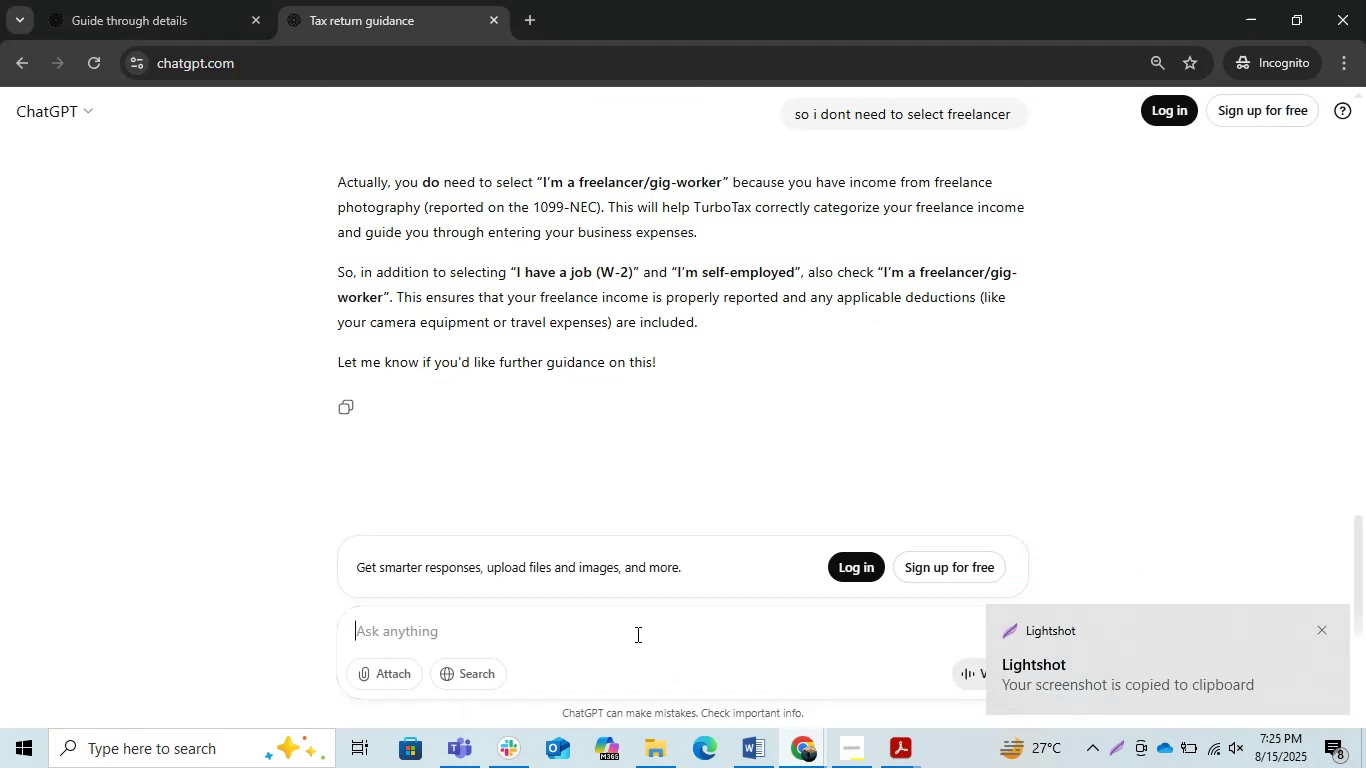 
key(Control+ControlLeft)
 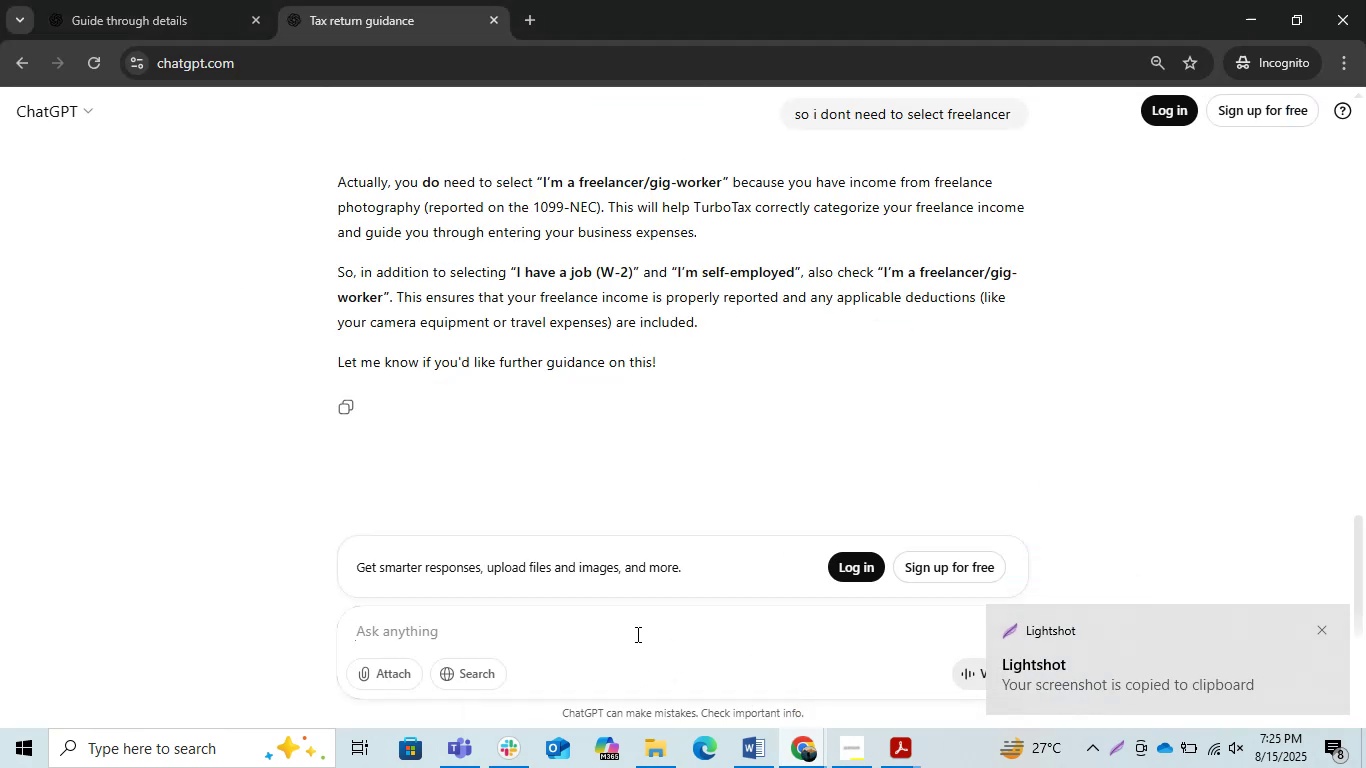 
key(Control+V)
 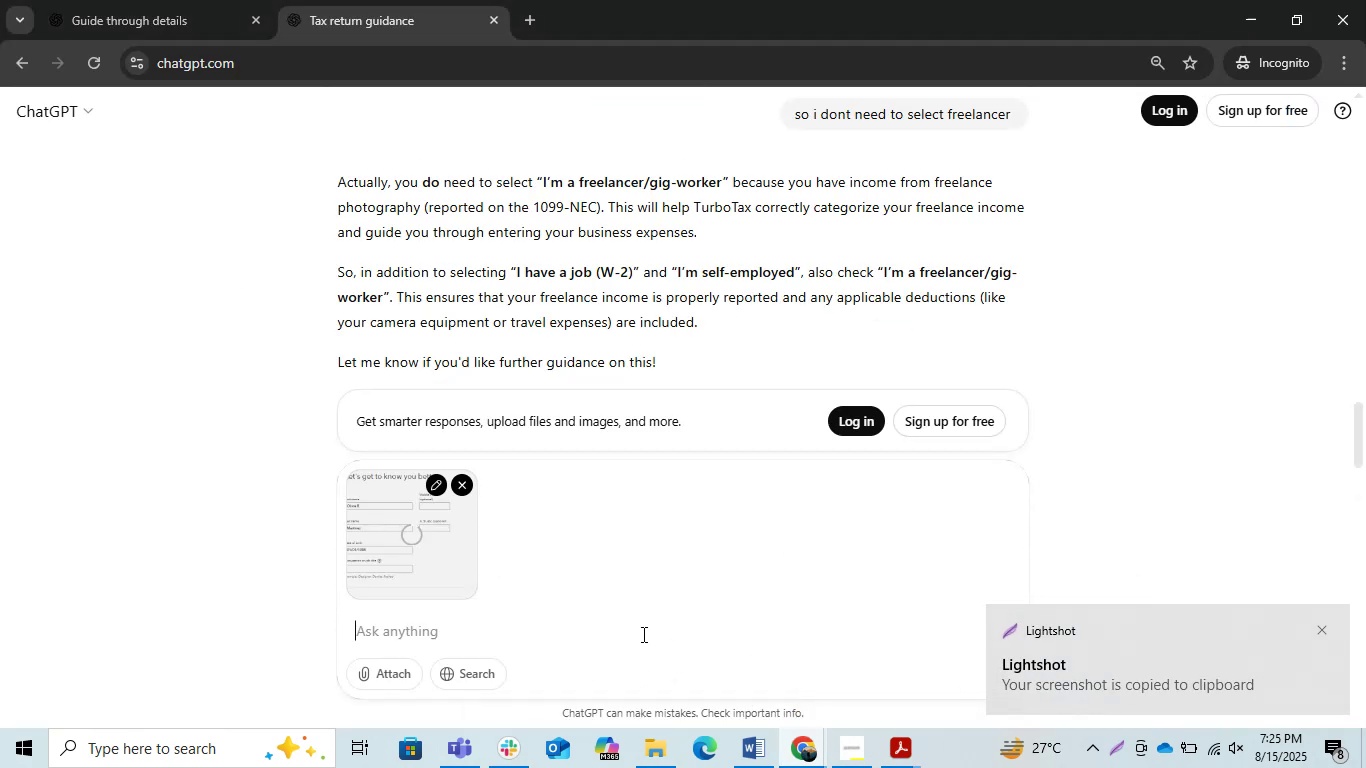 
key(Alt+AltLeft)
 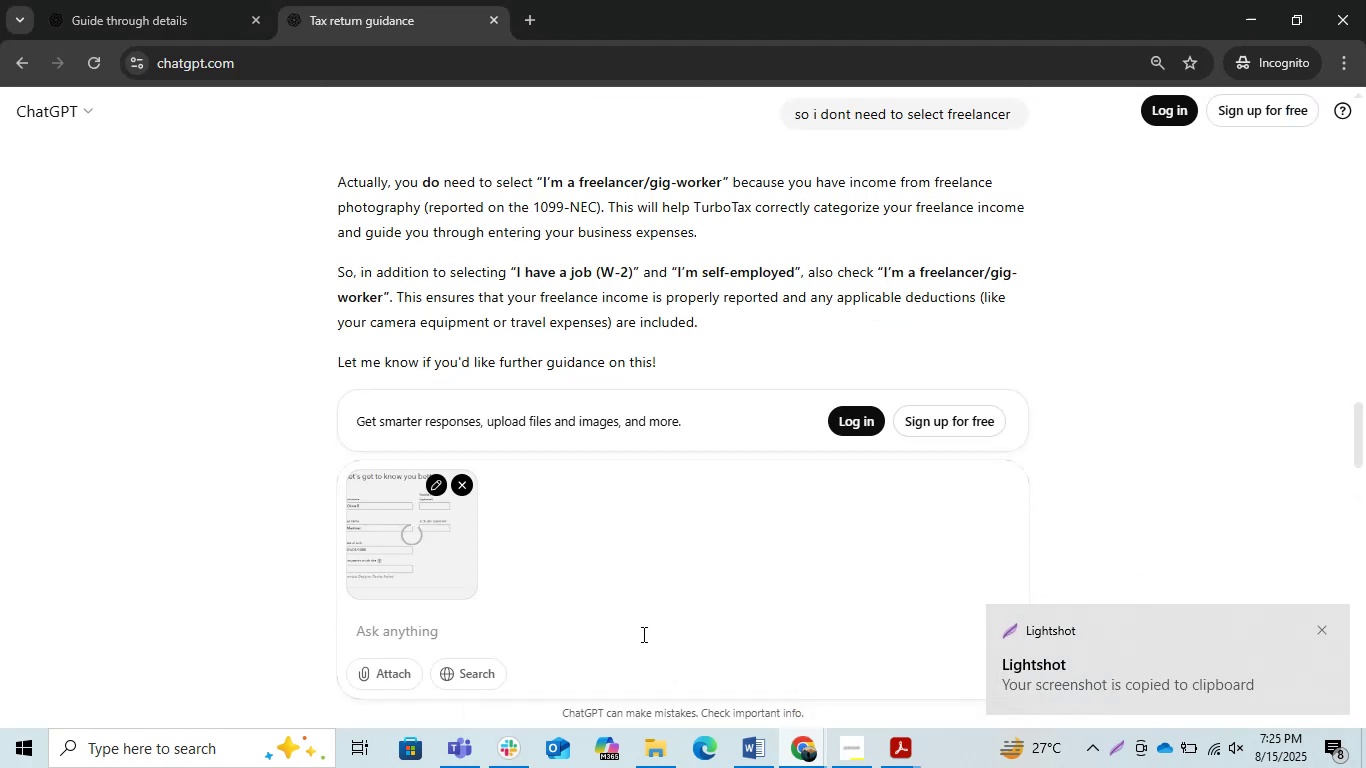 
key(Alt+Tab)
 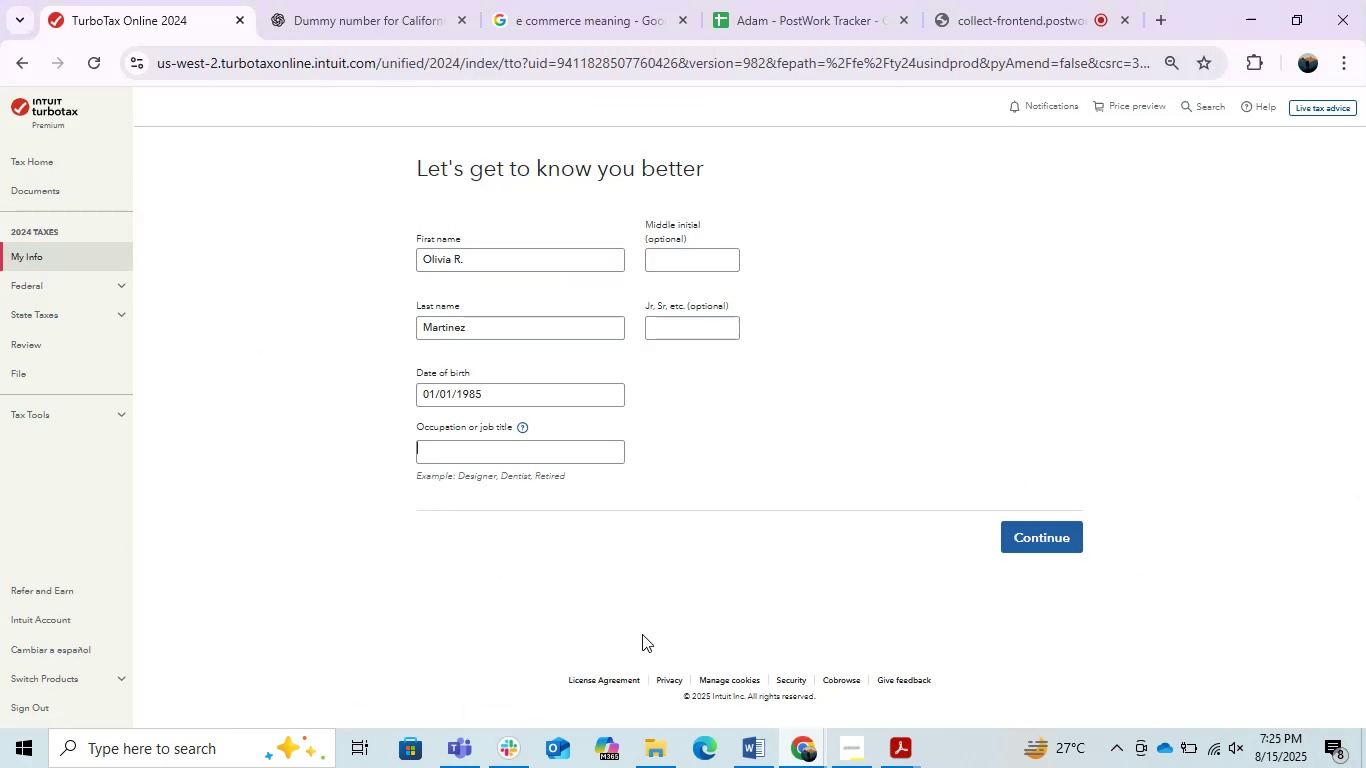 
key(Alt+AltLeft)
 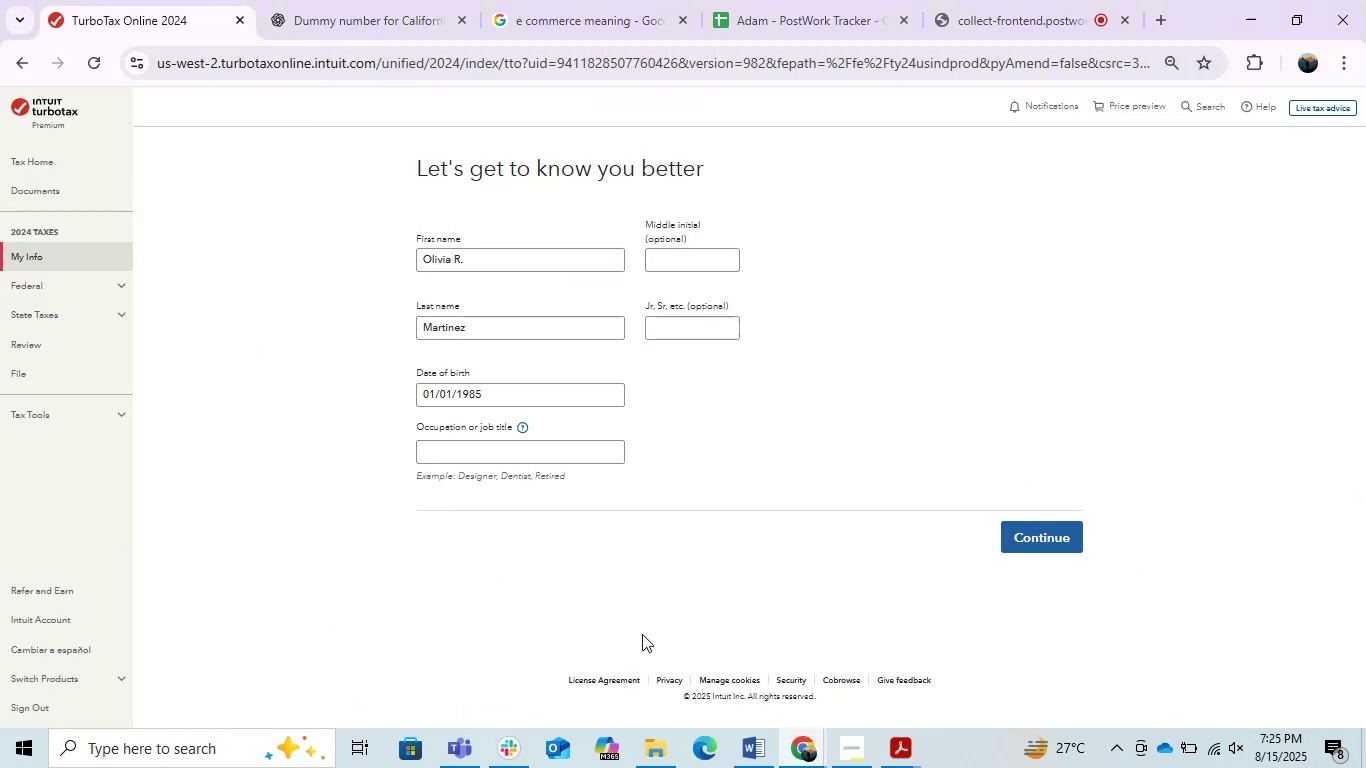 
key(Tab)
type(tell me a)
key(Backspace)
type(occupation or job title )
 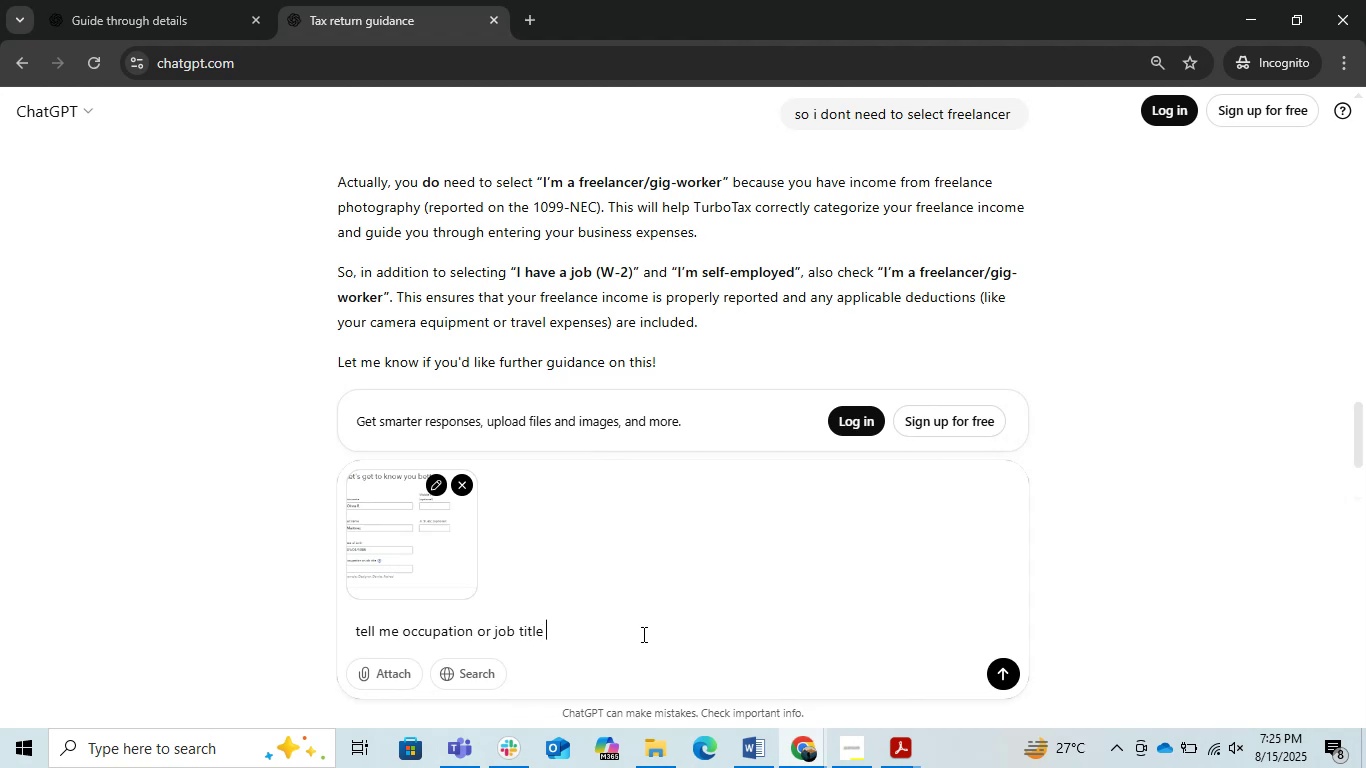 
key(Enter)
 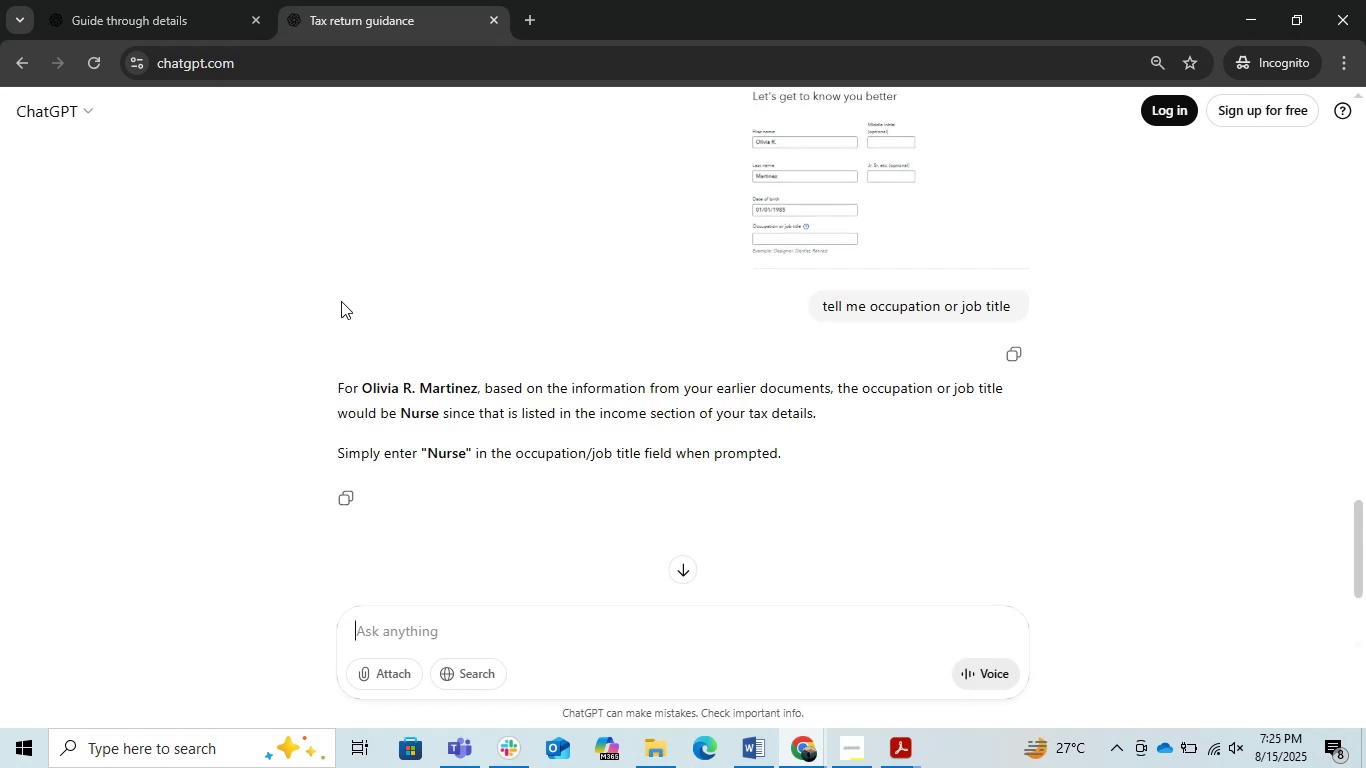 
wait(15.03)
 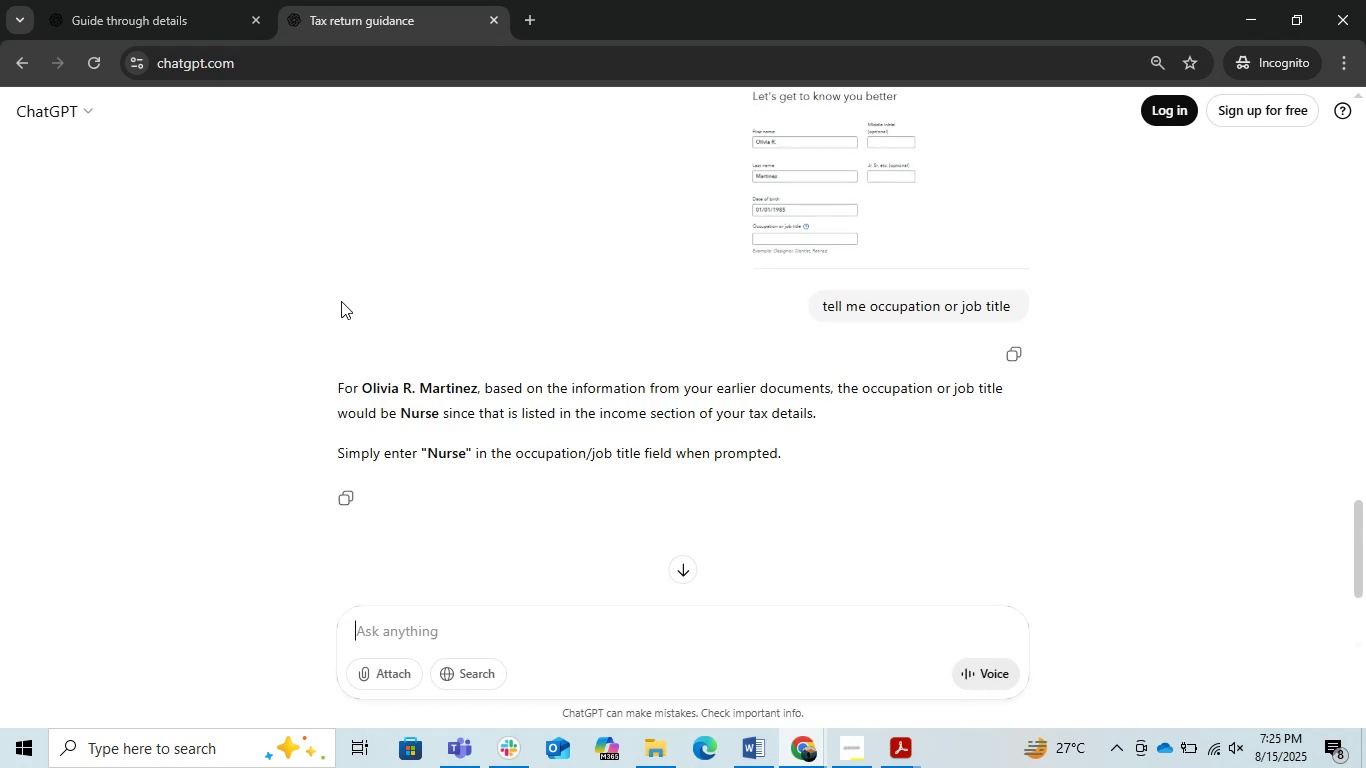 
left_click([1253, 6])
 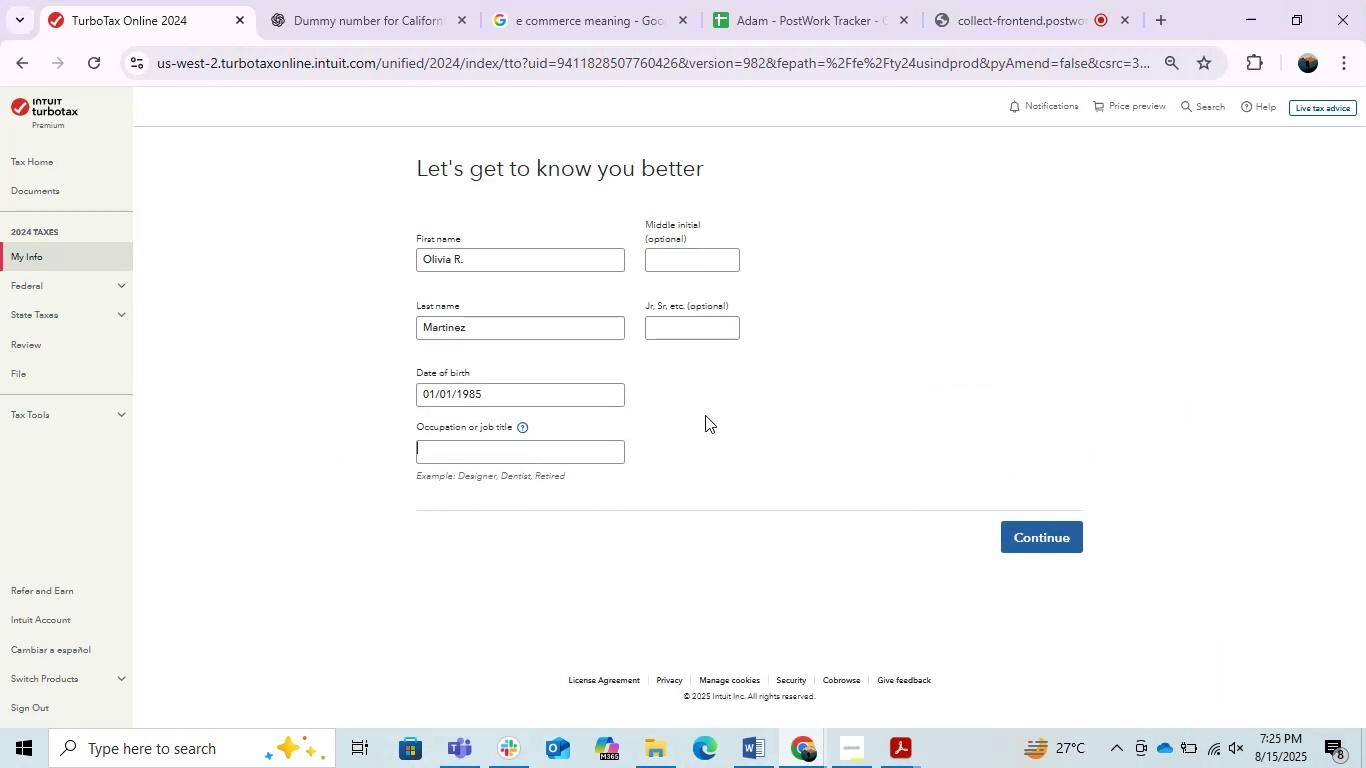 
left_click([708, 424])
 